 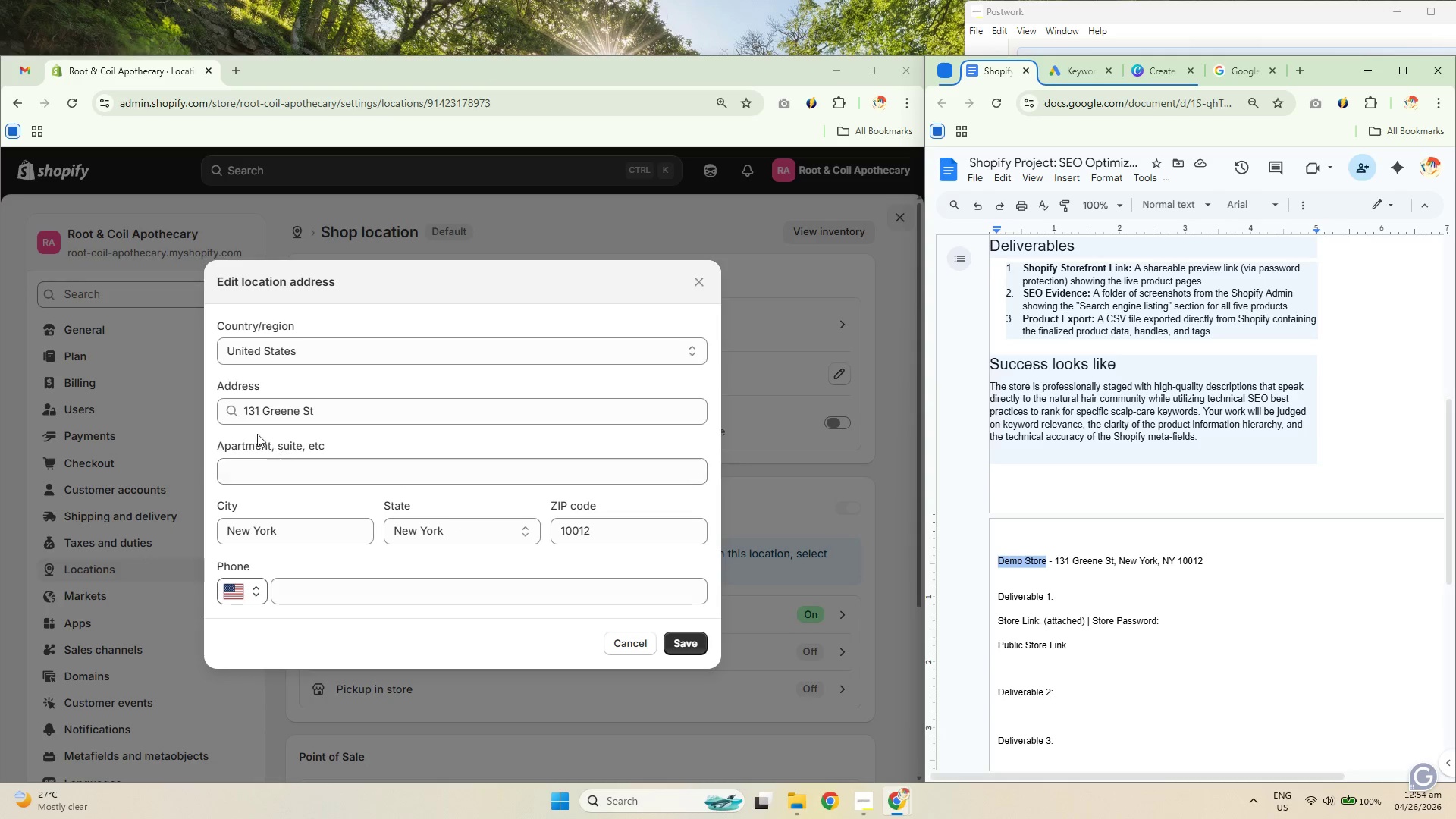 
key(Control+C)
 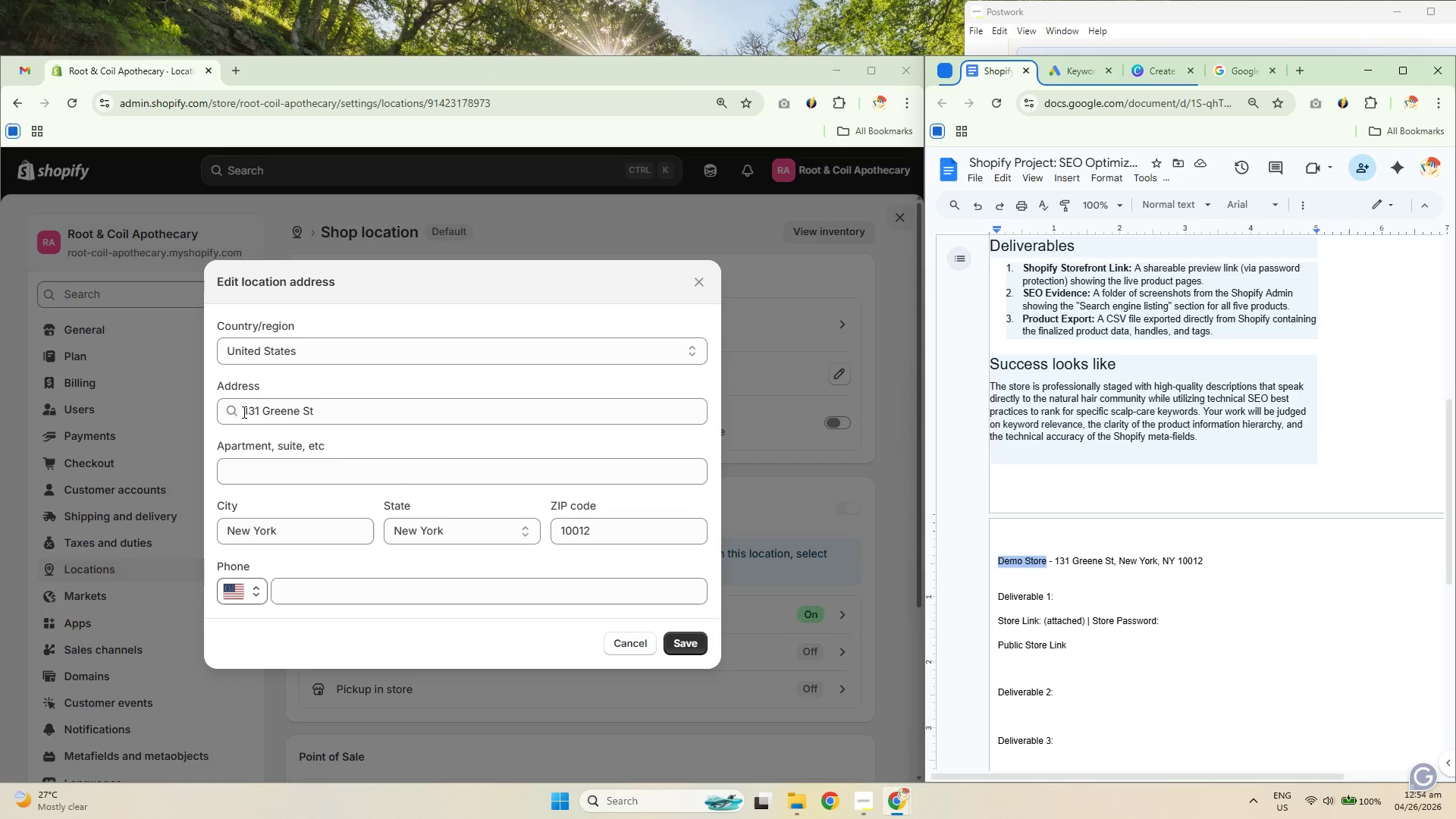 
left_click([244, 412])
 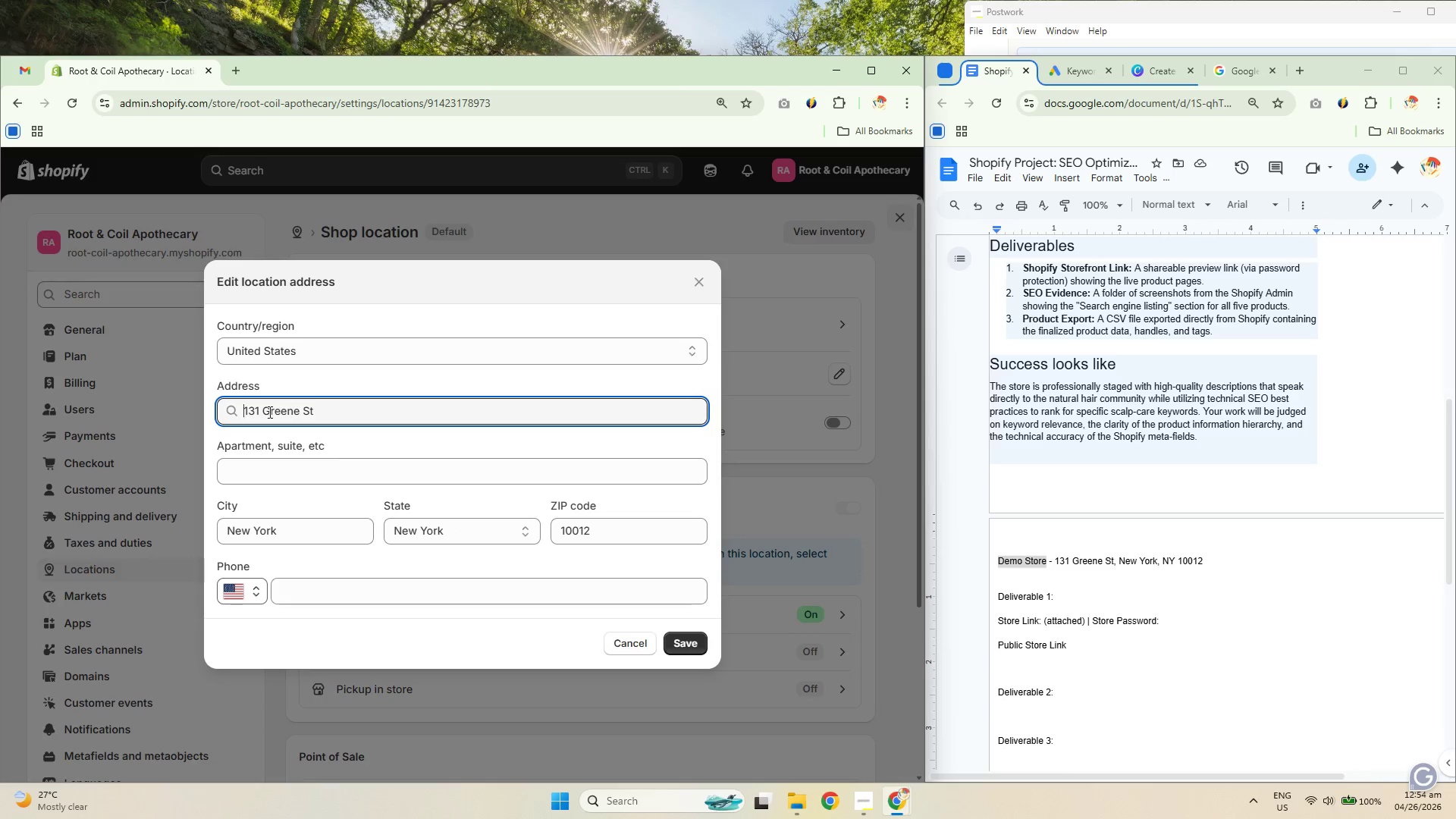 
key(Control+ControlLeft)
 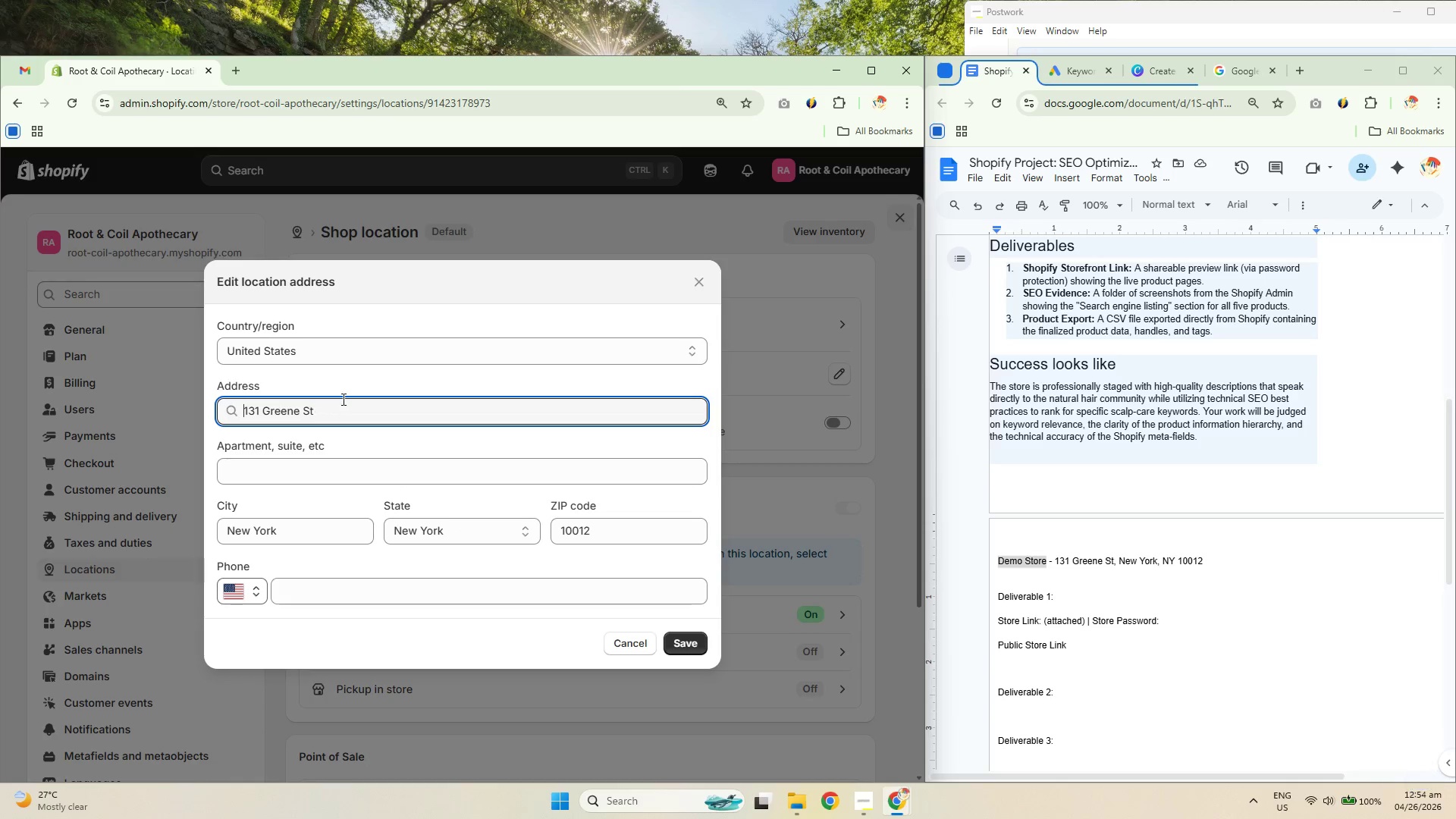 
key(Control+V)
 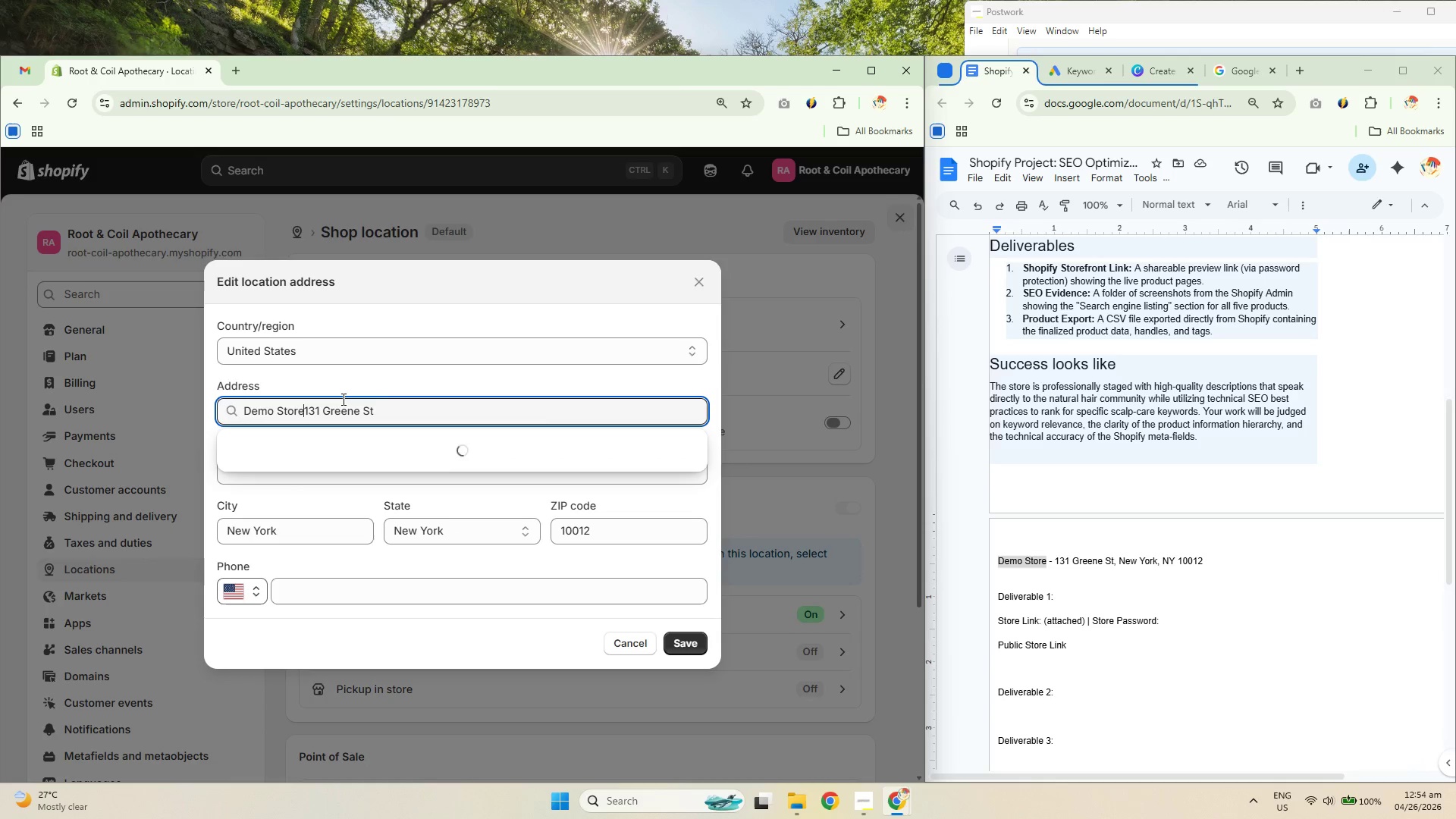 
key(Space)
 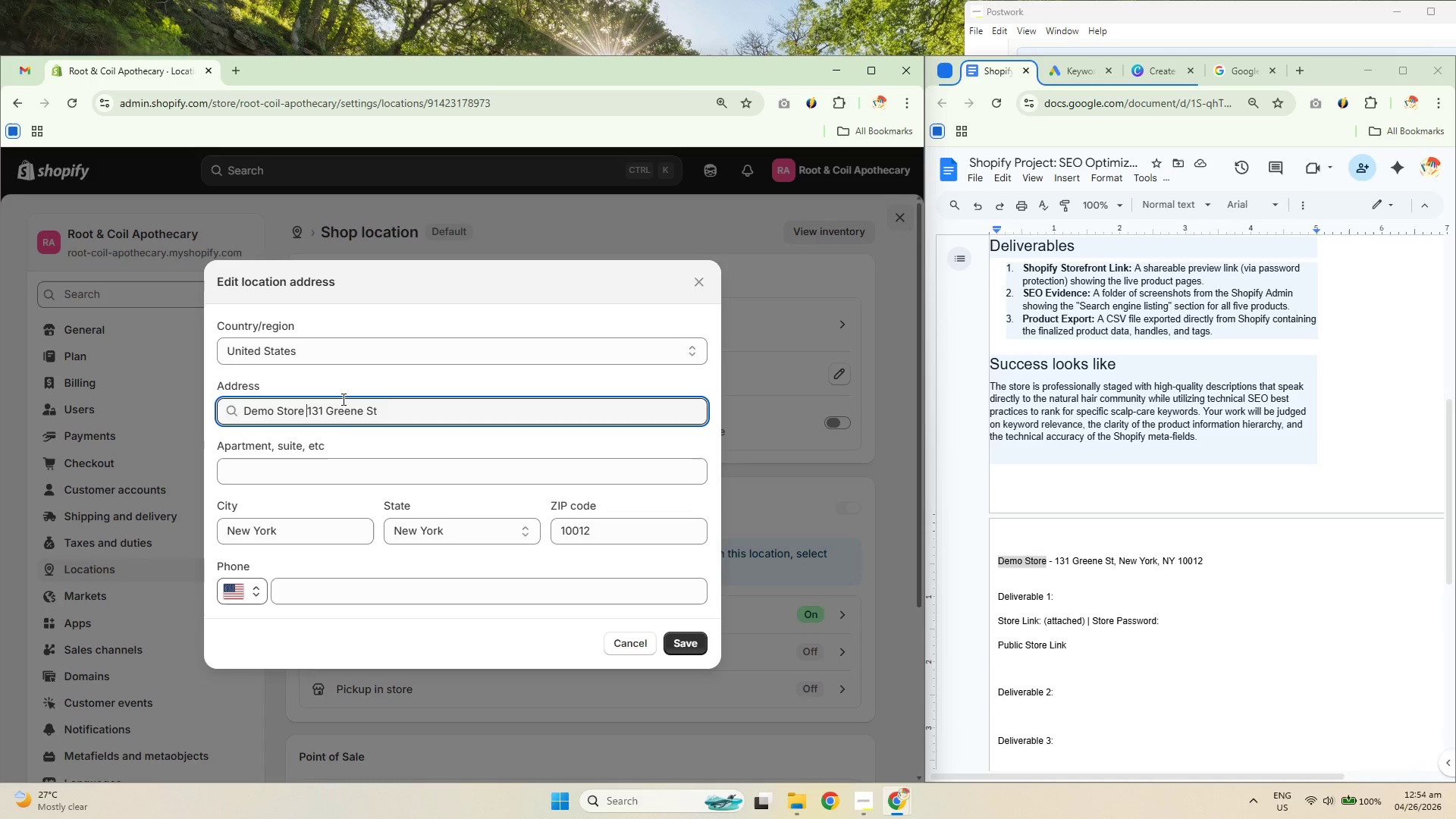 
key(NumpadSubtract)
 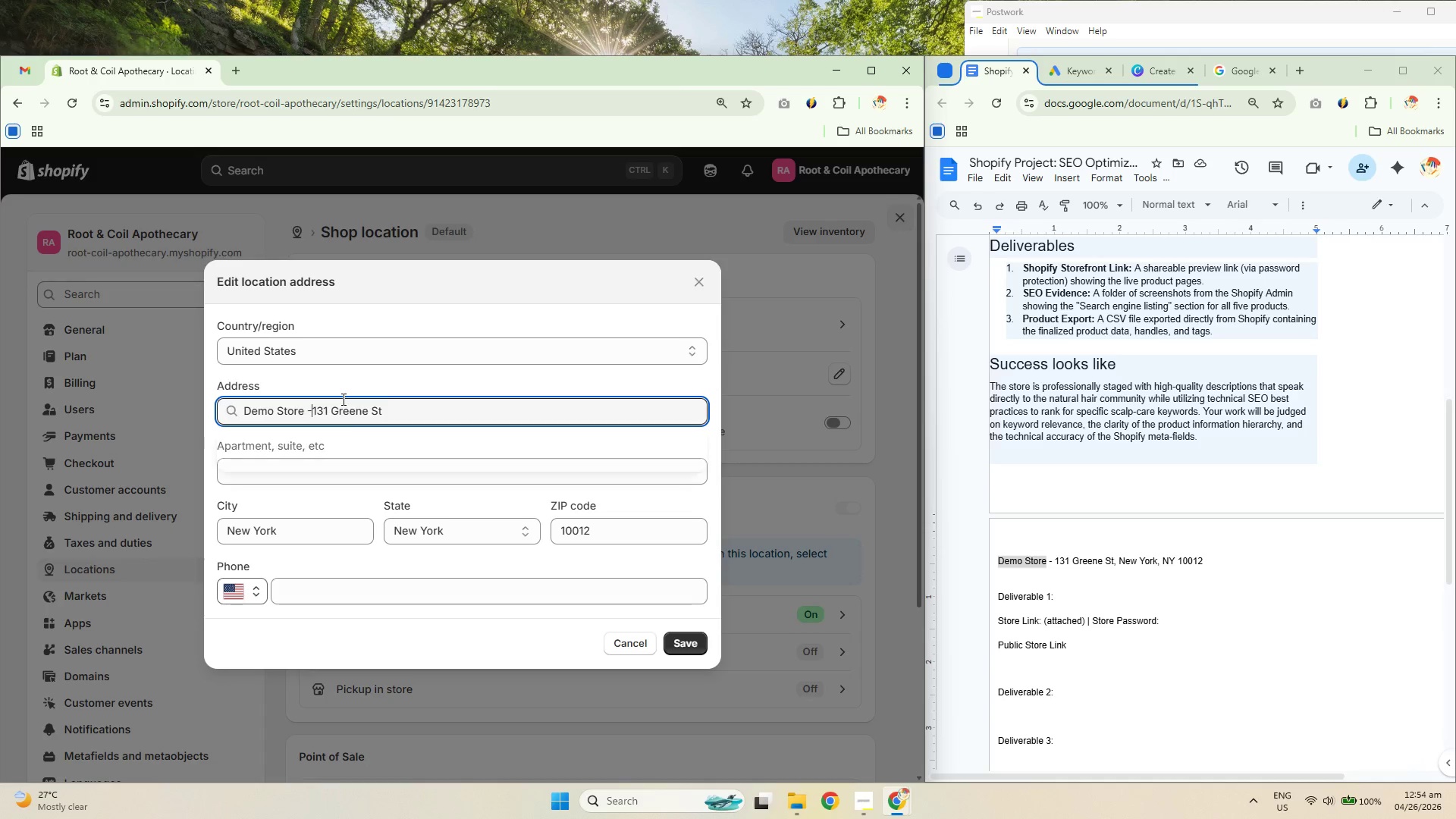 
key(Space)
 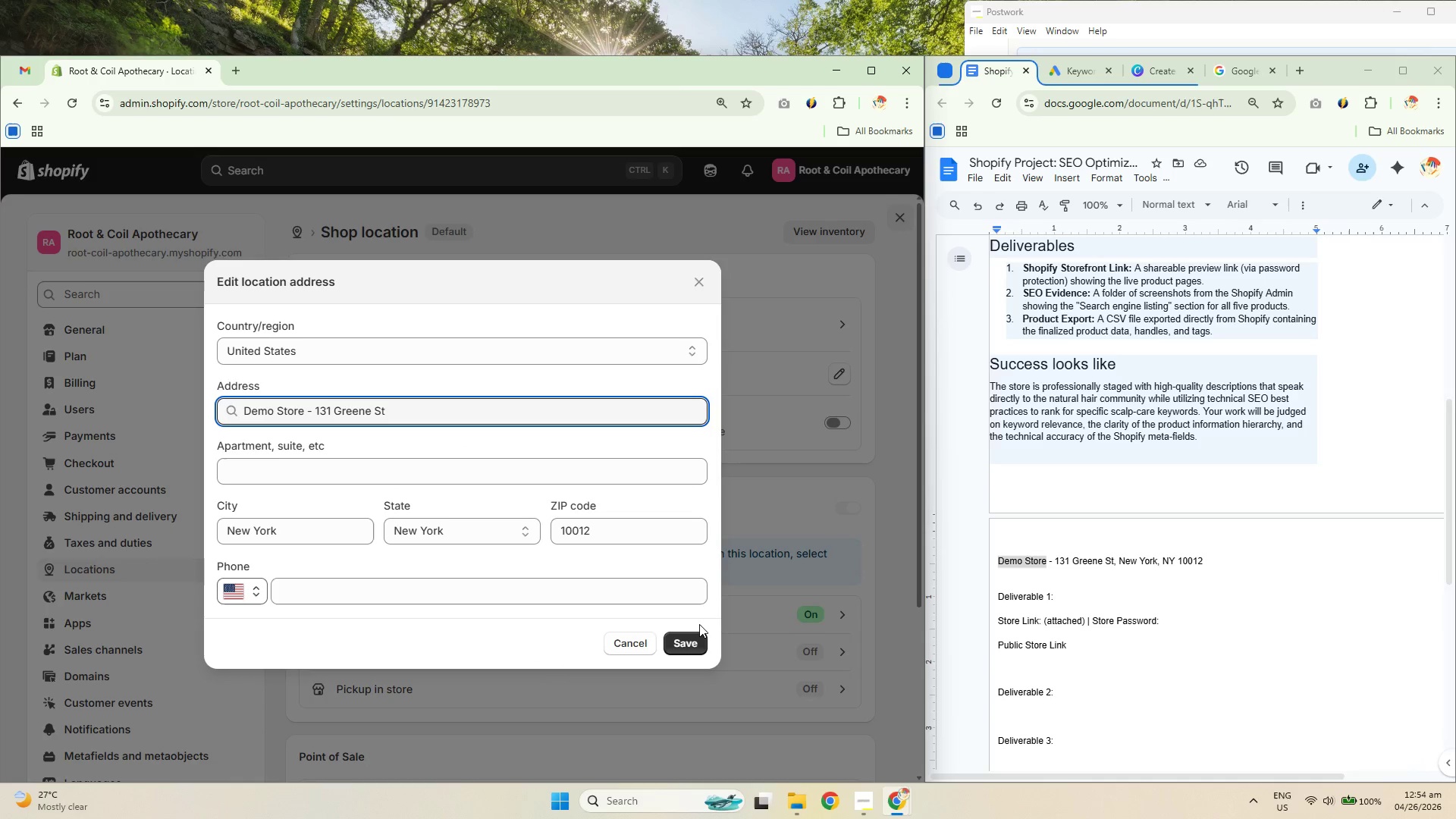 
left_click([695, 635])
 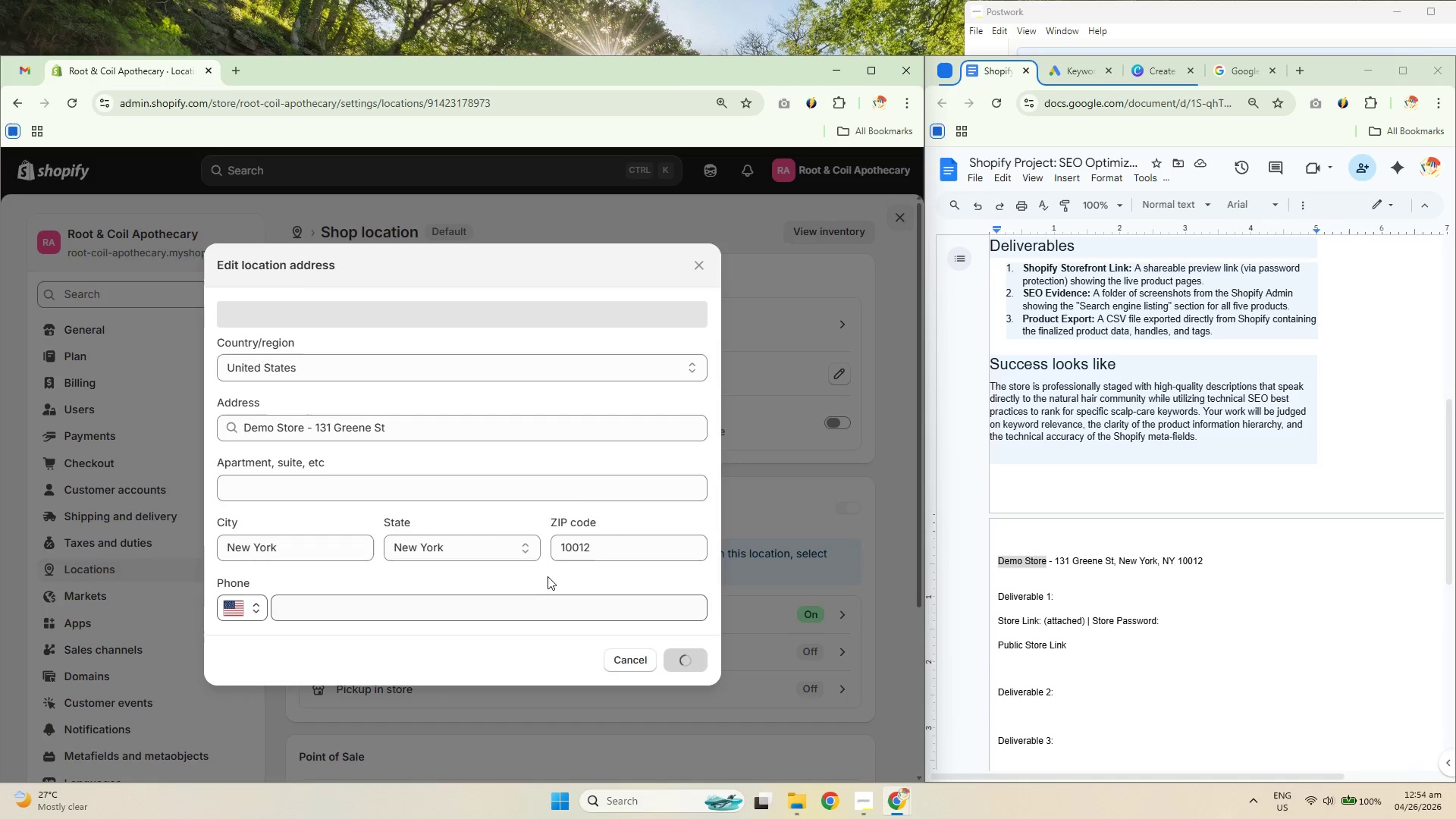 
mouse_move([499, 535])
 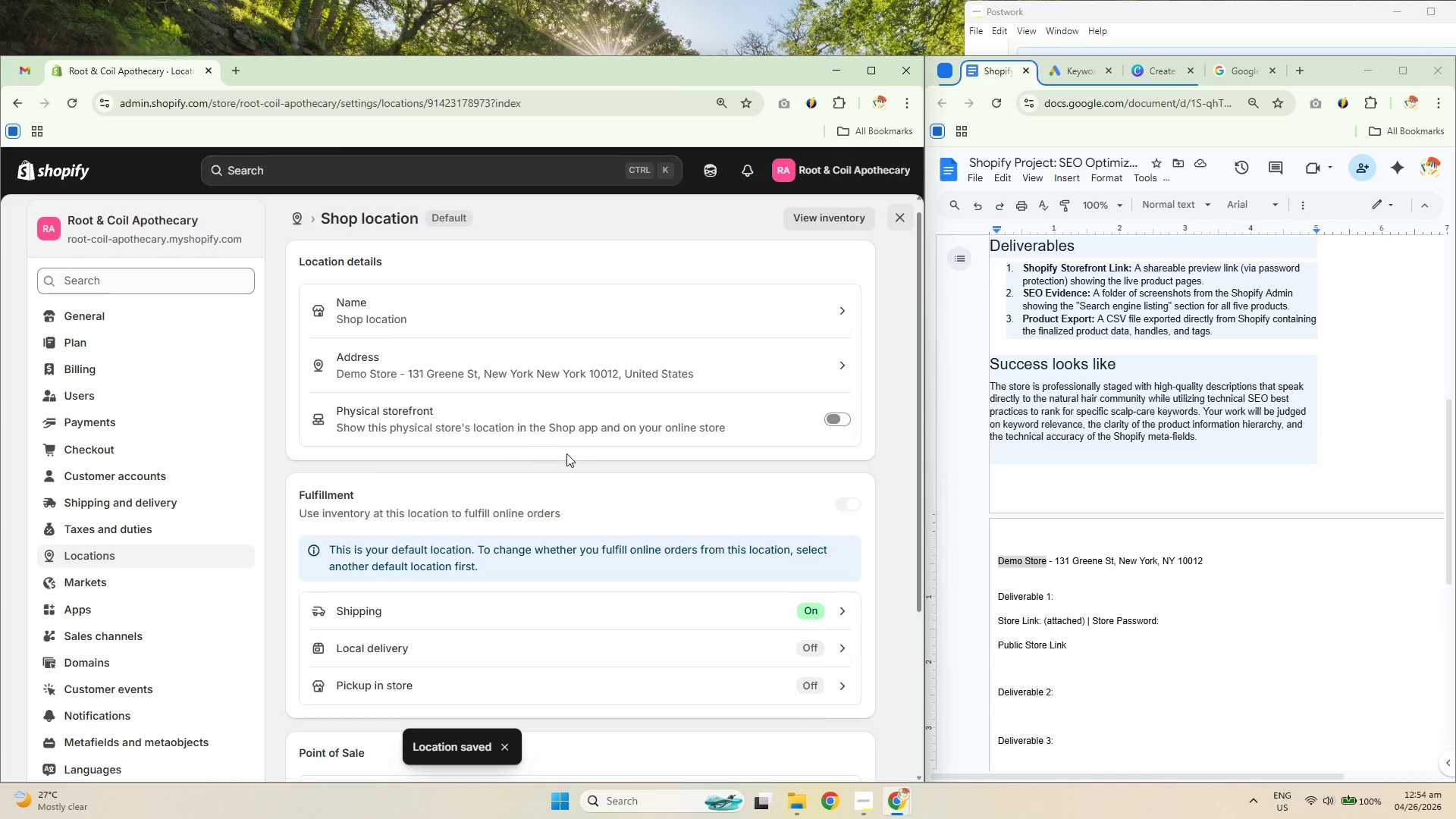 
wait(6.61)
 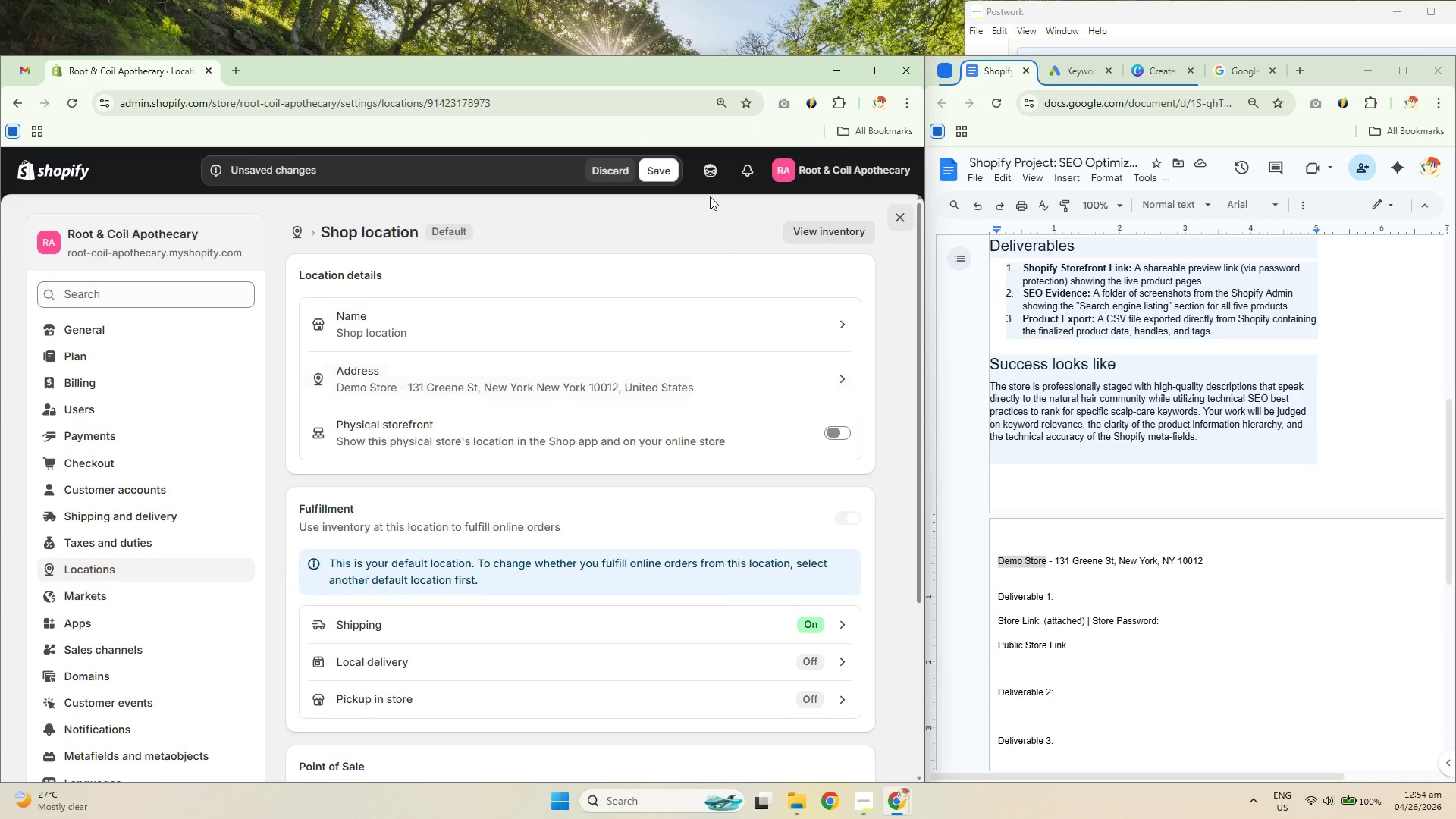 
left_click([105, 321])
 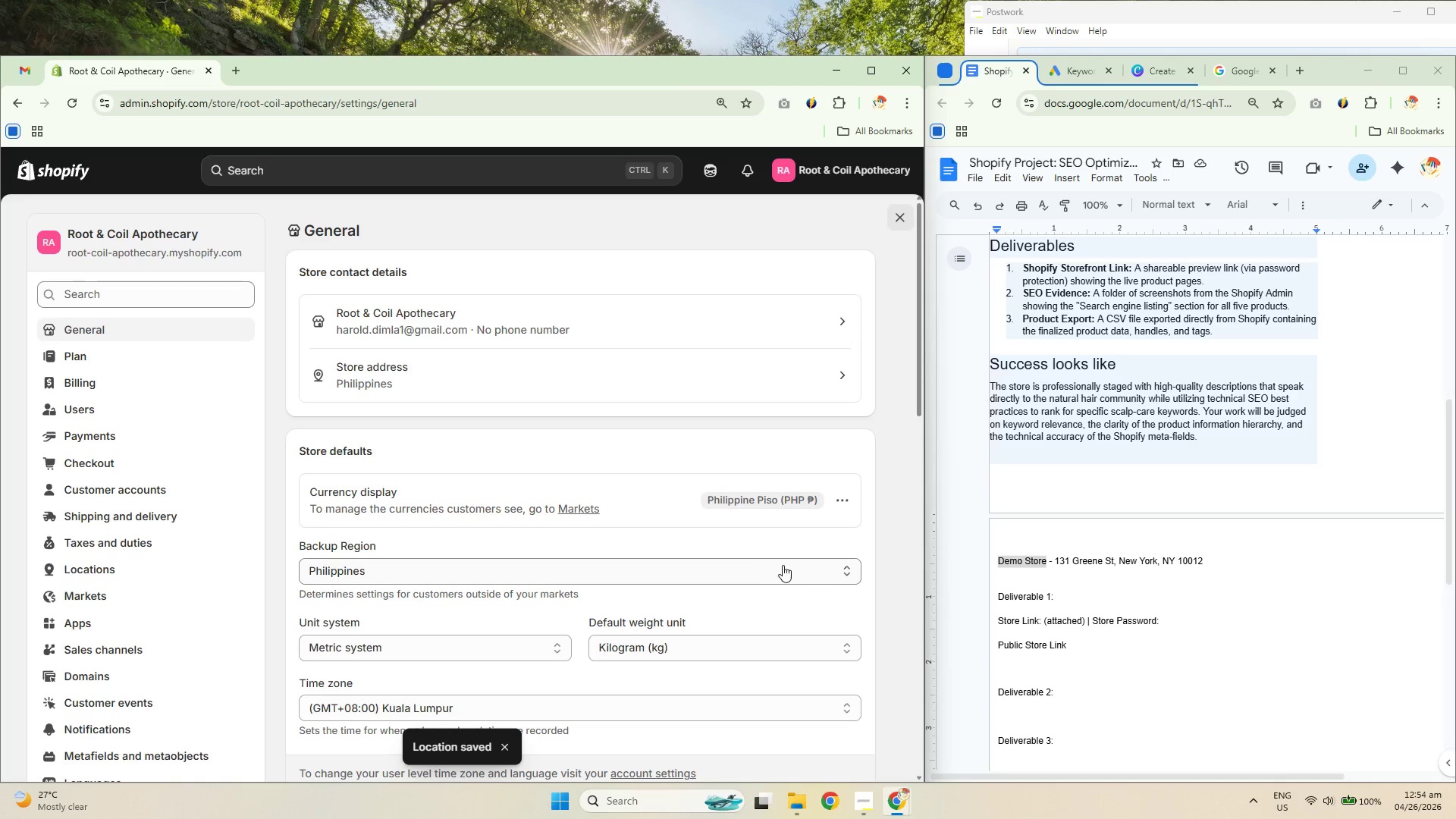 
left_click([845, 500])
 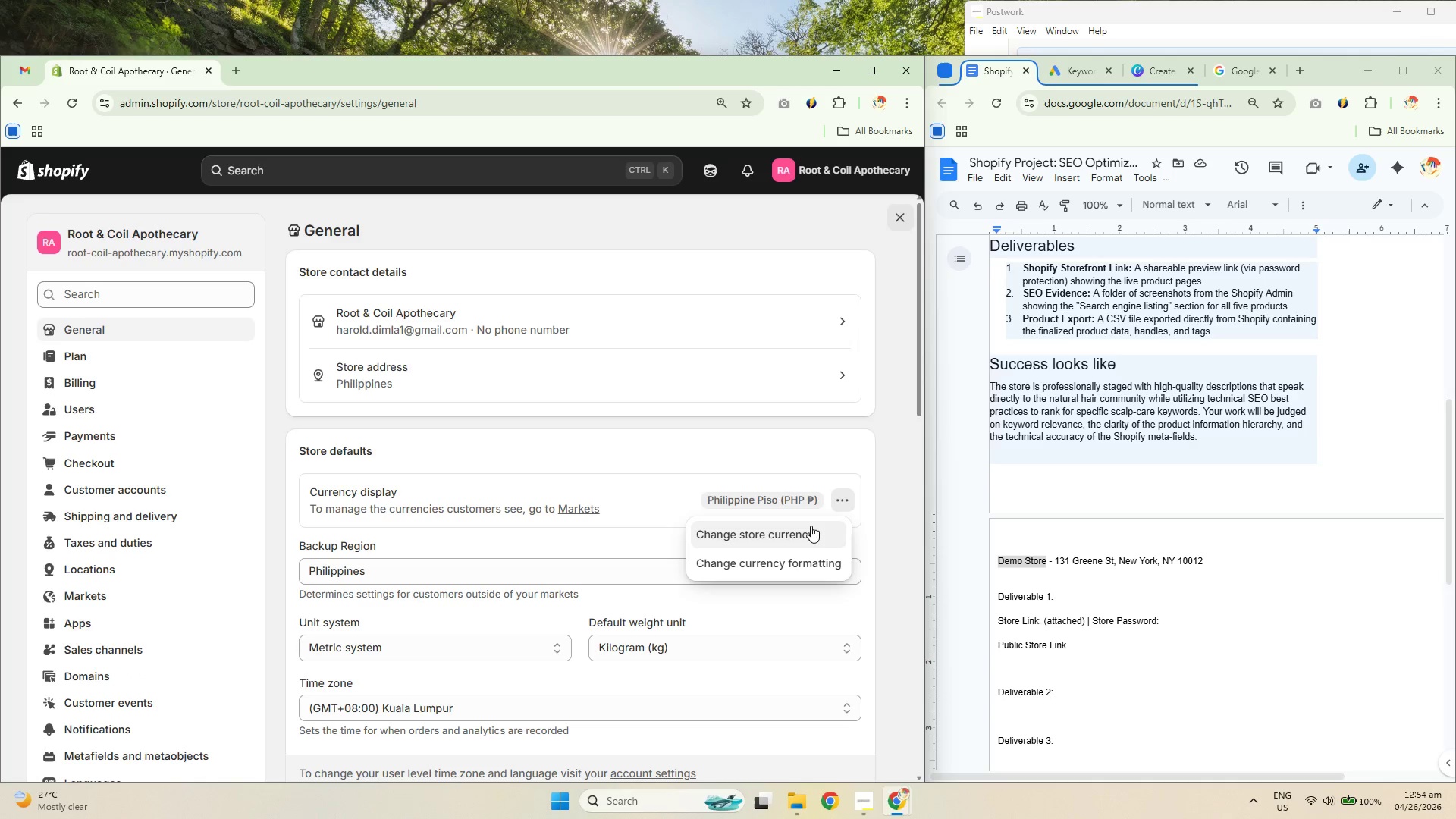 
left_click([811, 526])
 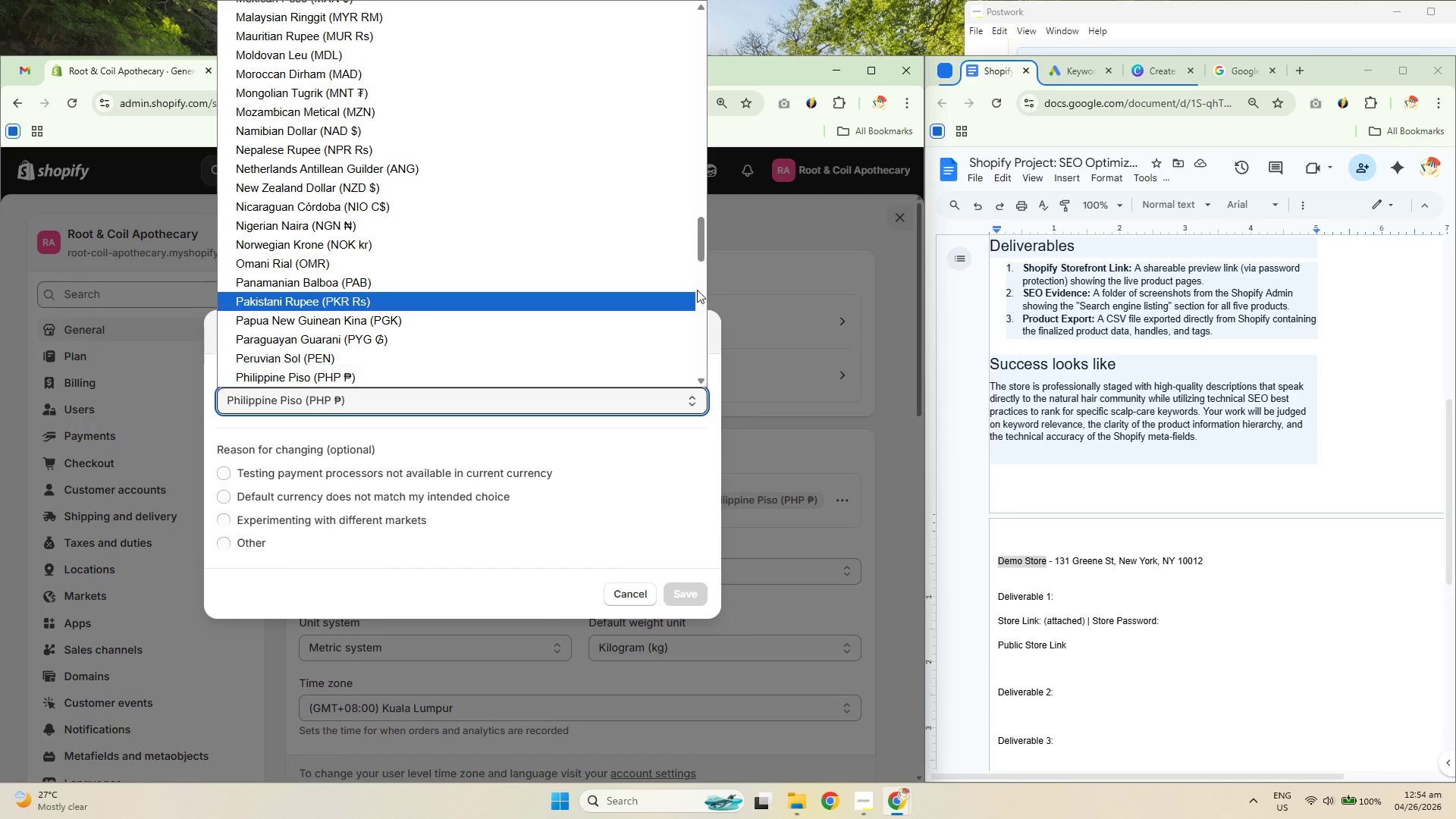 
left_click_drag(start_coordinate=[702, 240], to_coordinate=[728, 10])
 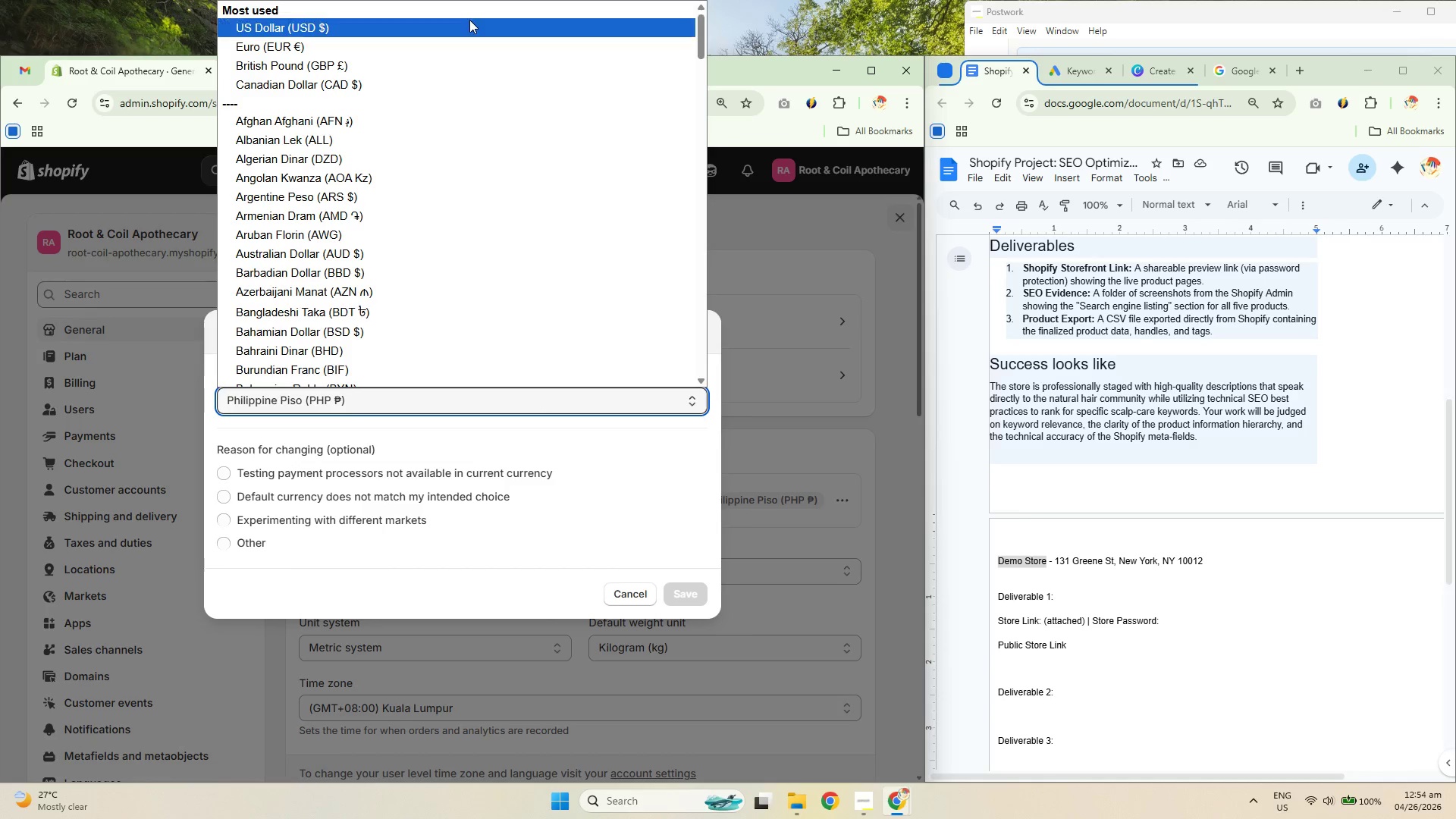 
left_click([469, 26])
 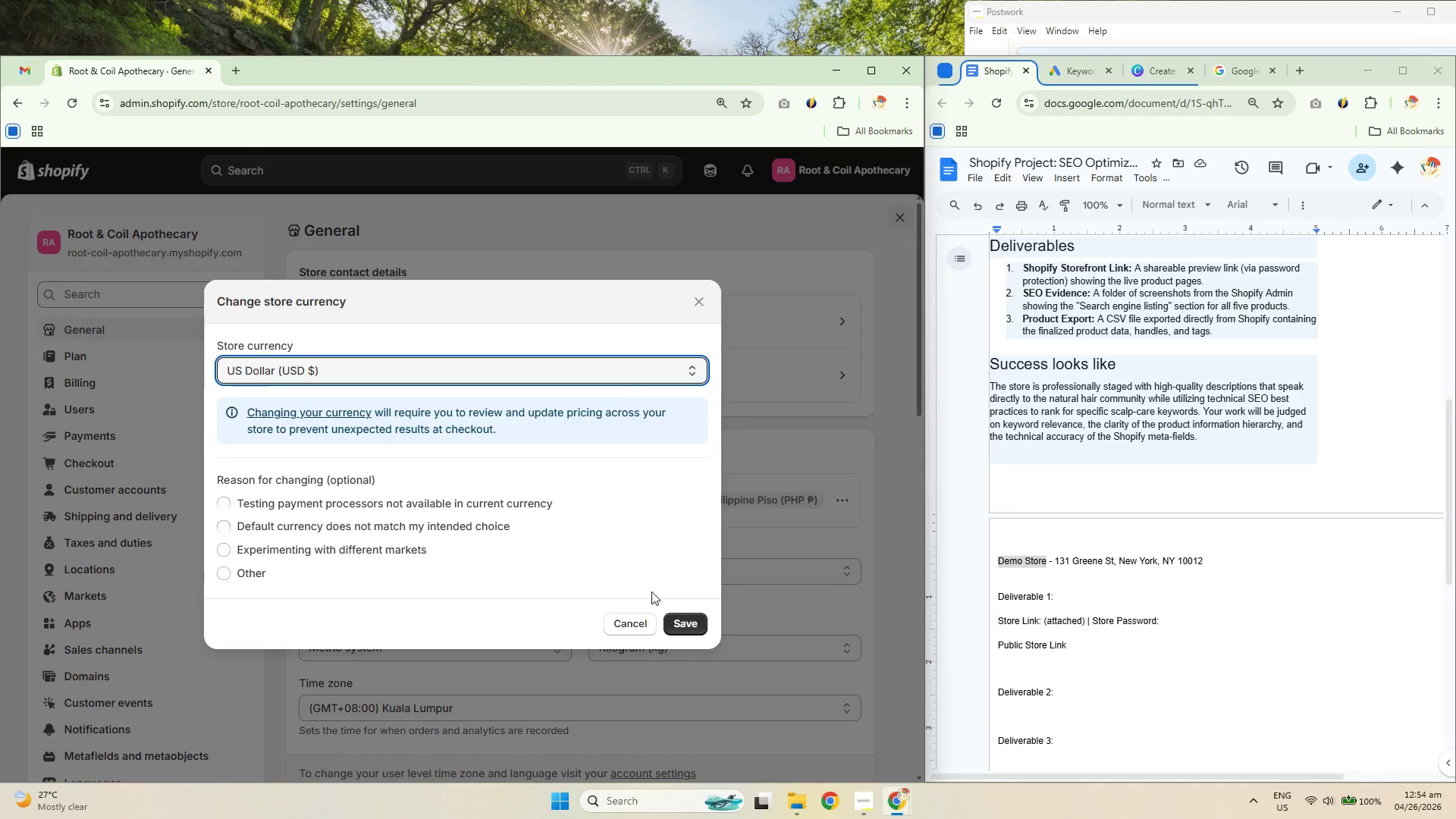 
left_click([694, 618])
 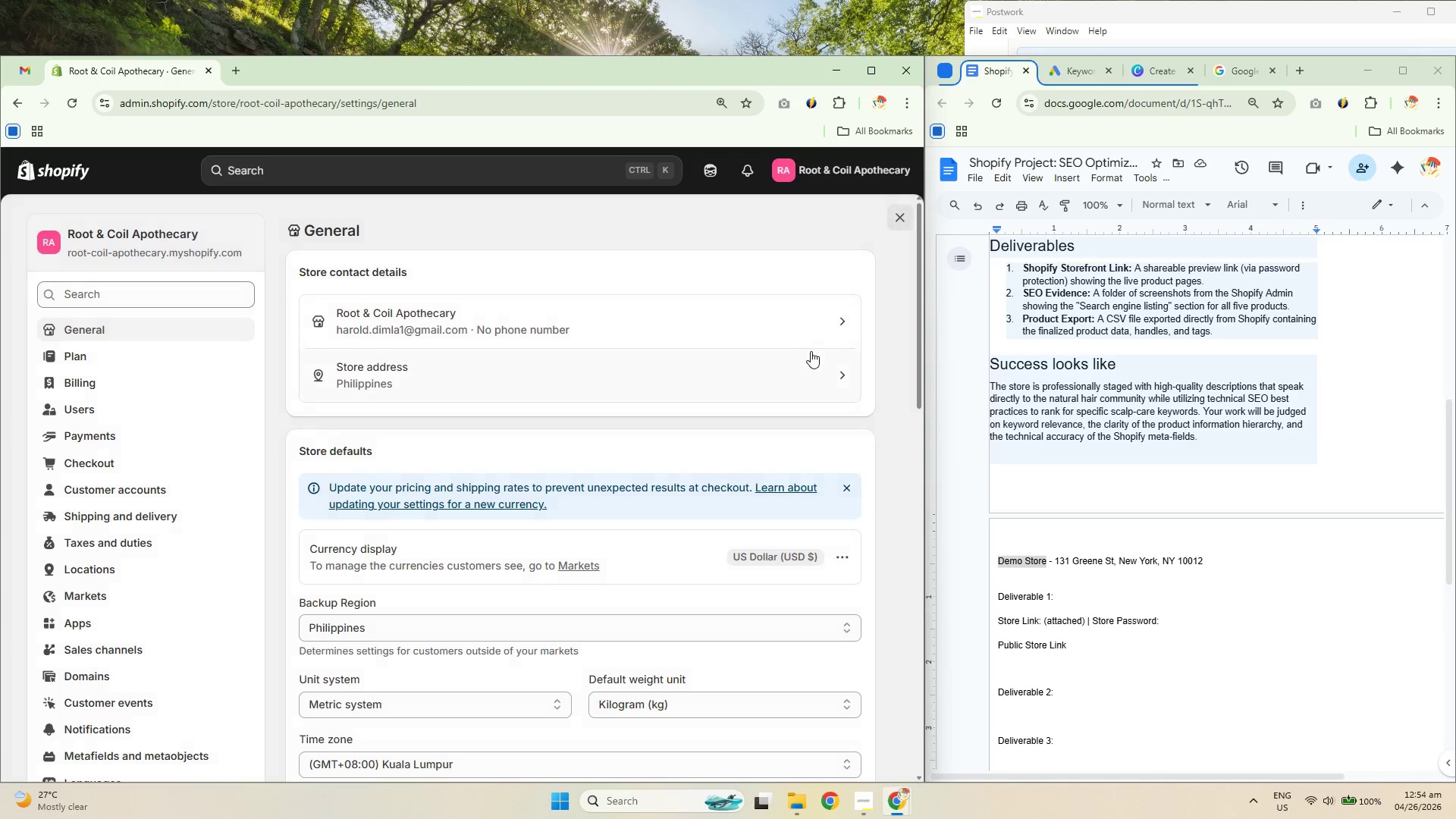 
left_click([902, 221])
 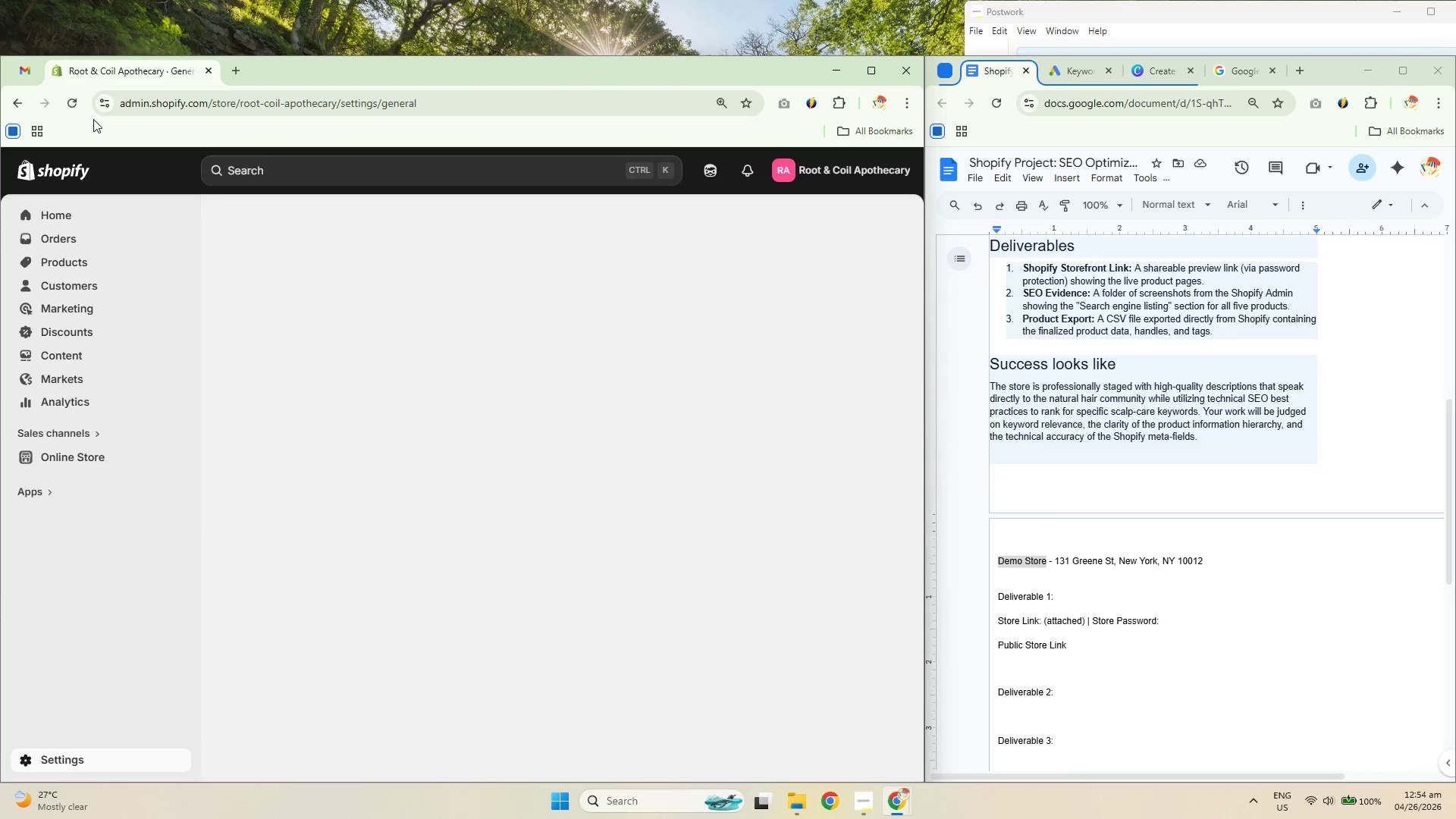 
left_click([74, 105])
 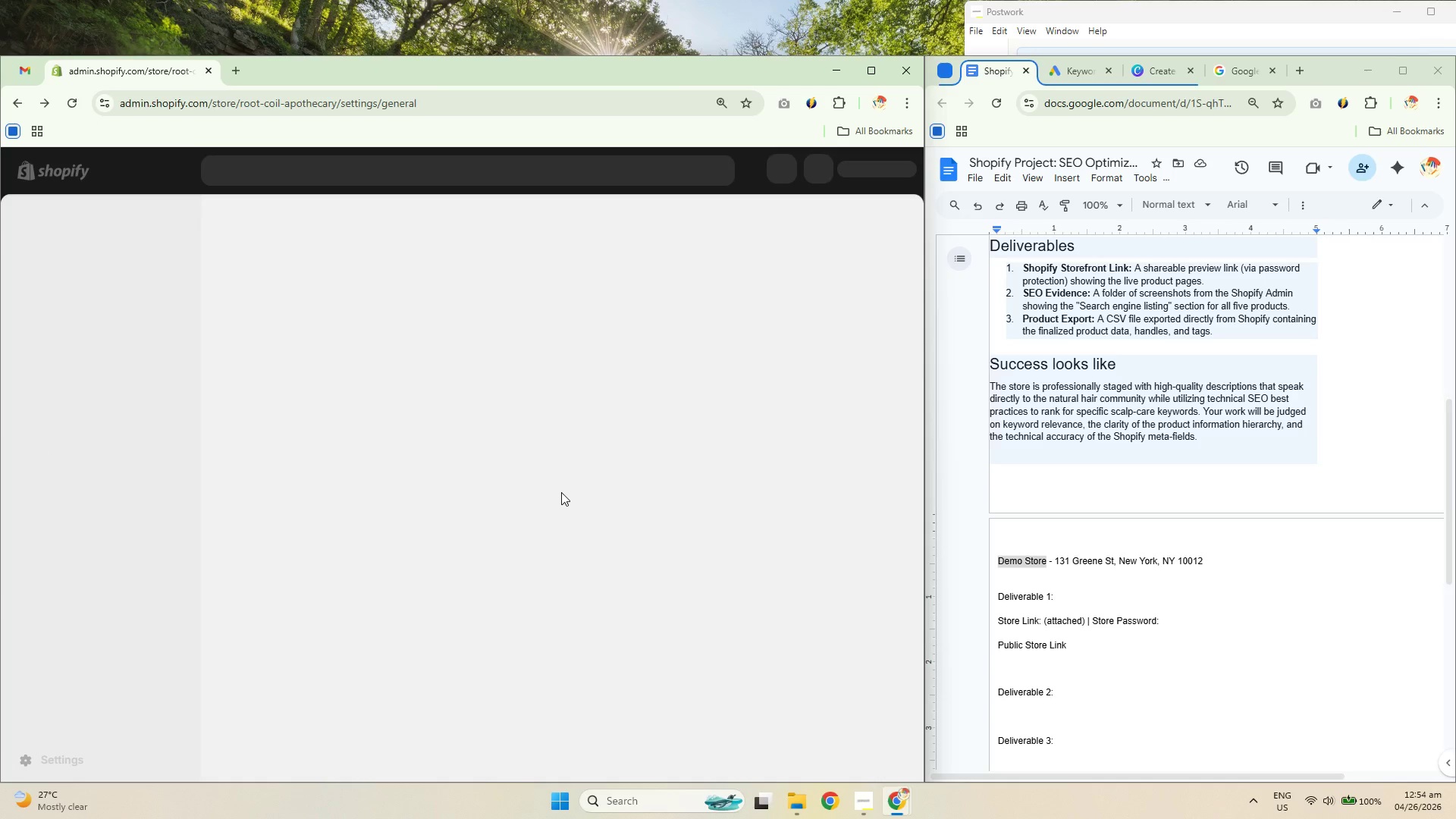 
wait(5.03)
 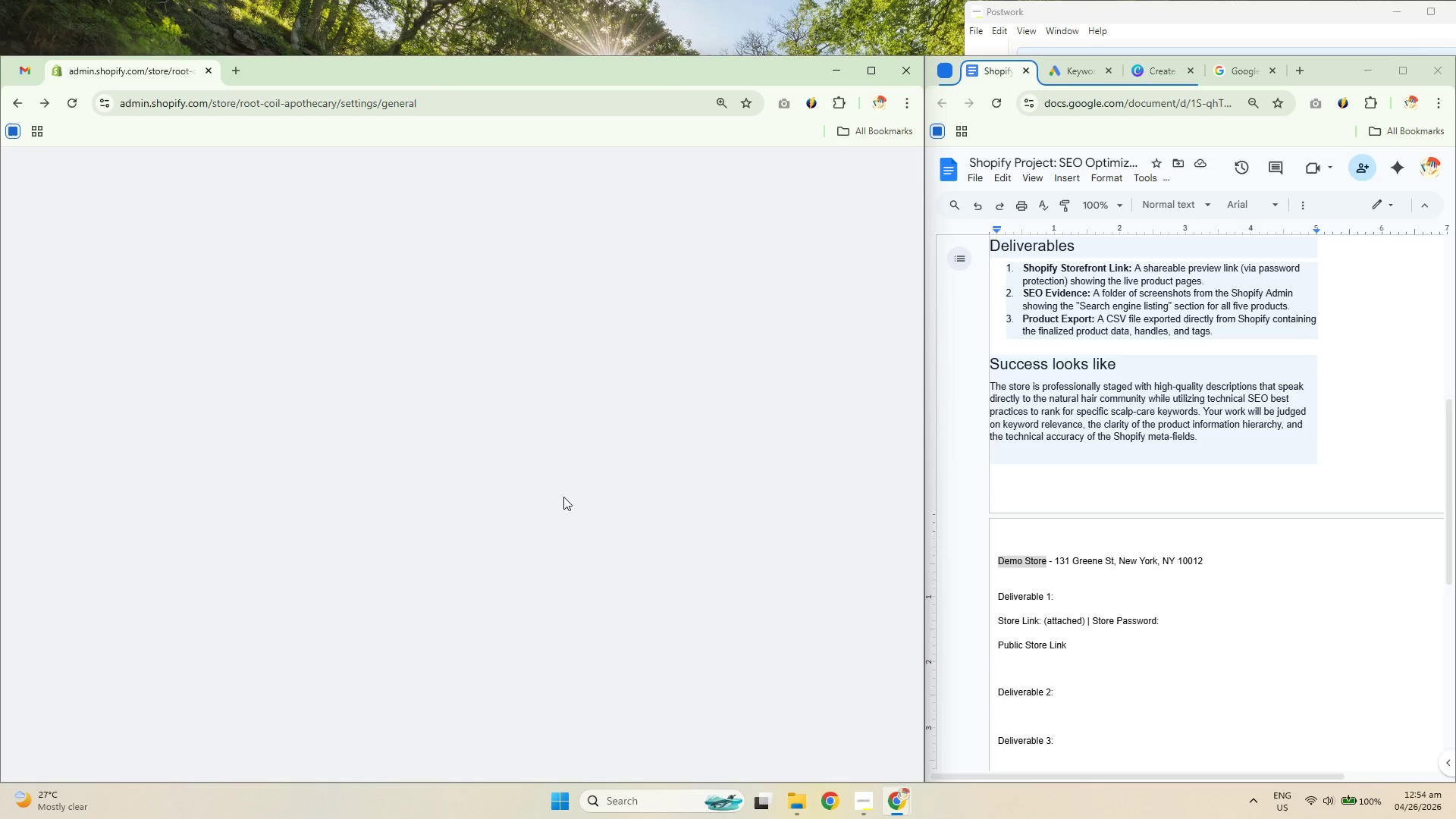 
mouse_move([93, 767])
 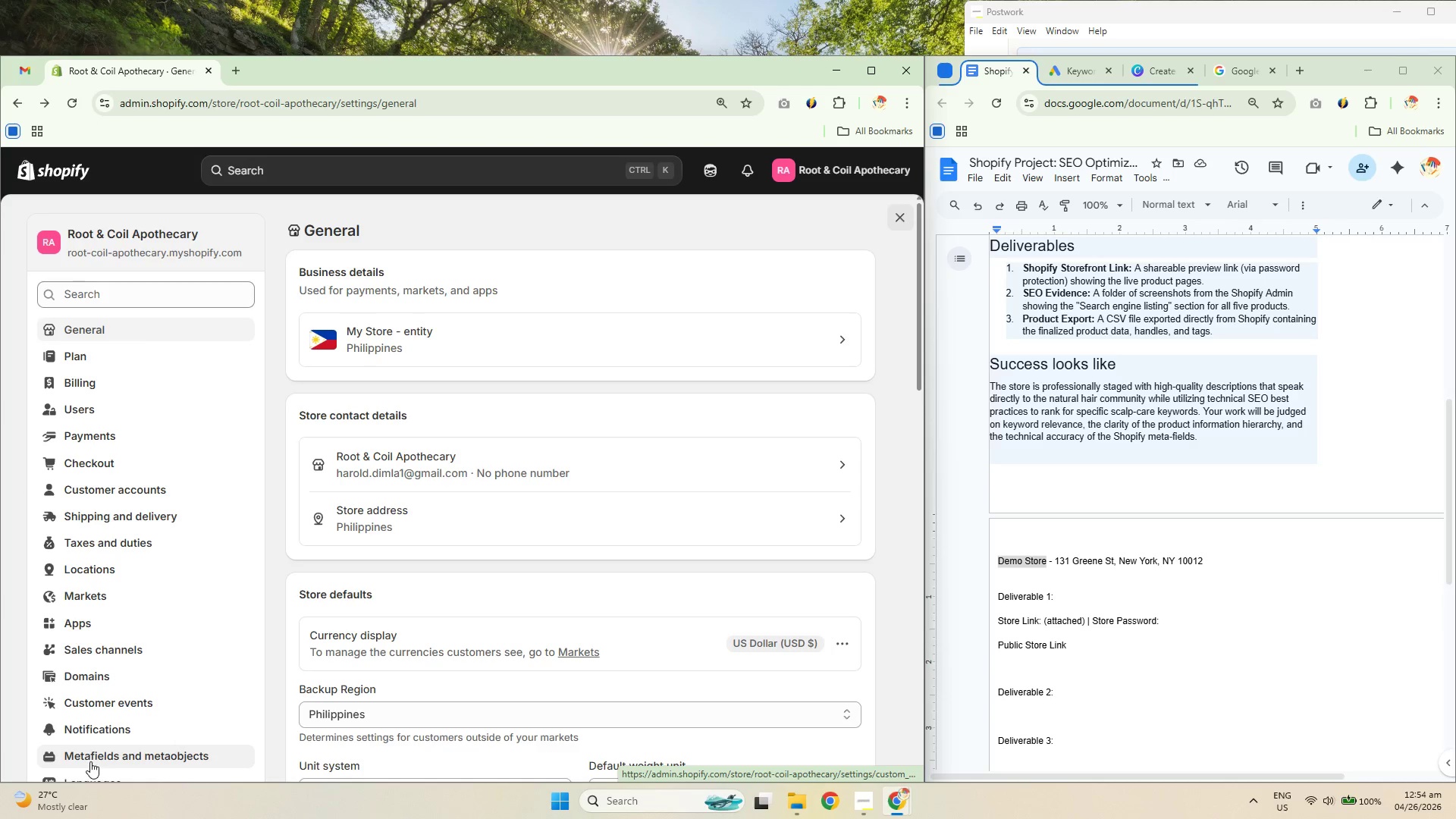 
scroll: coordinate [200, 616], scroll_direction: up, amount: 2.0
 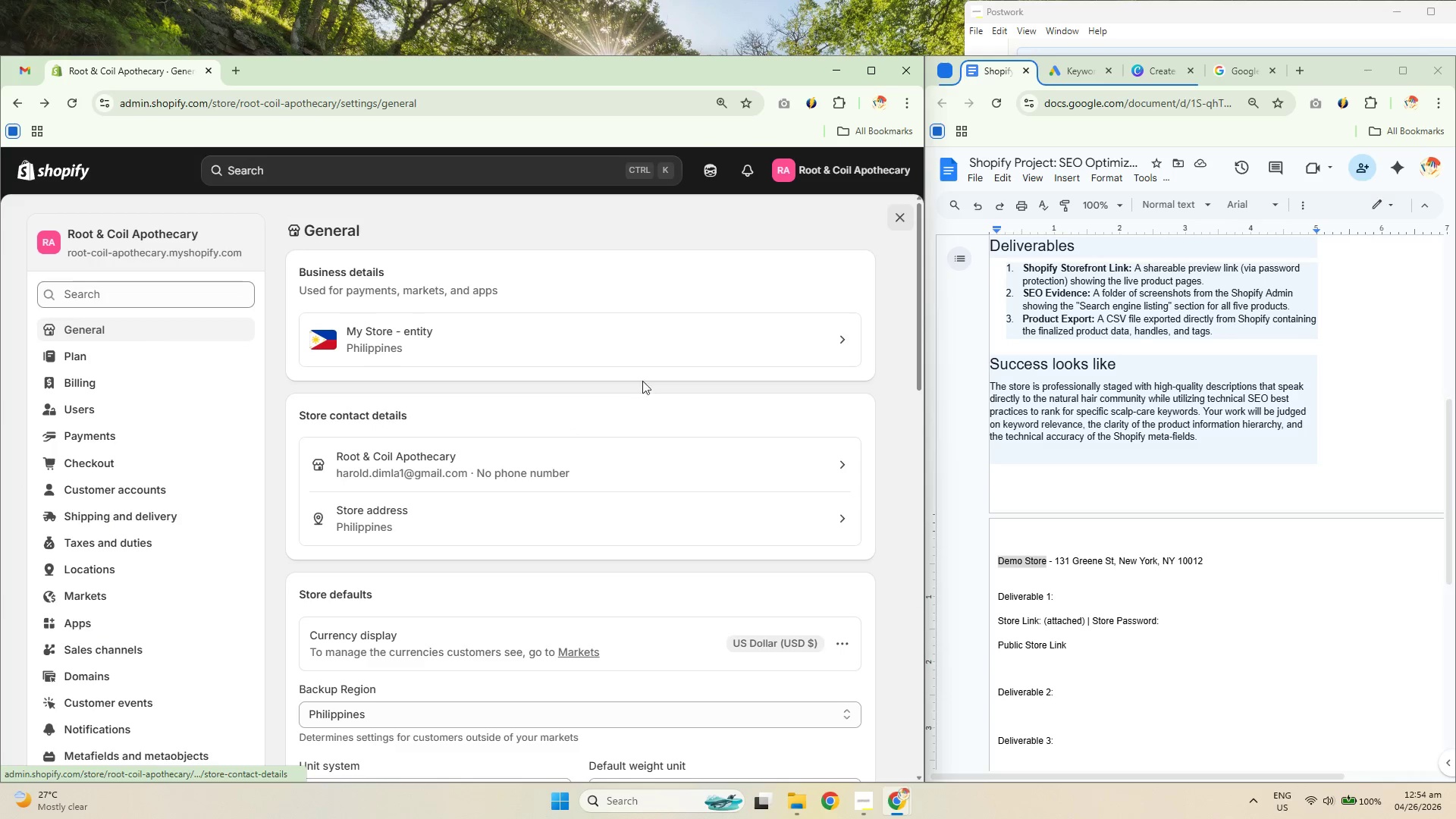 
left_click([649, 351])
 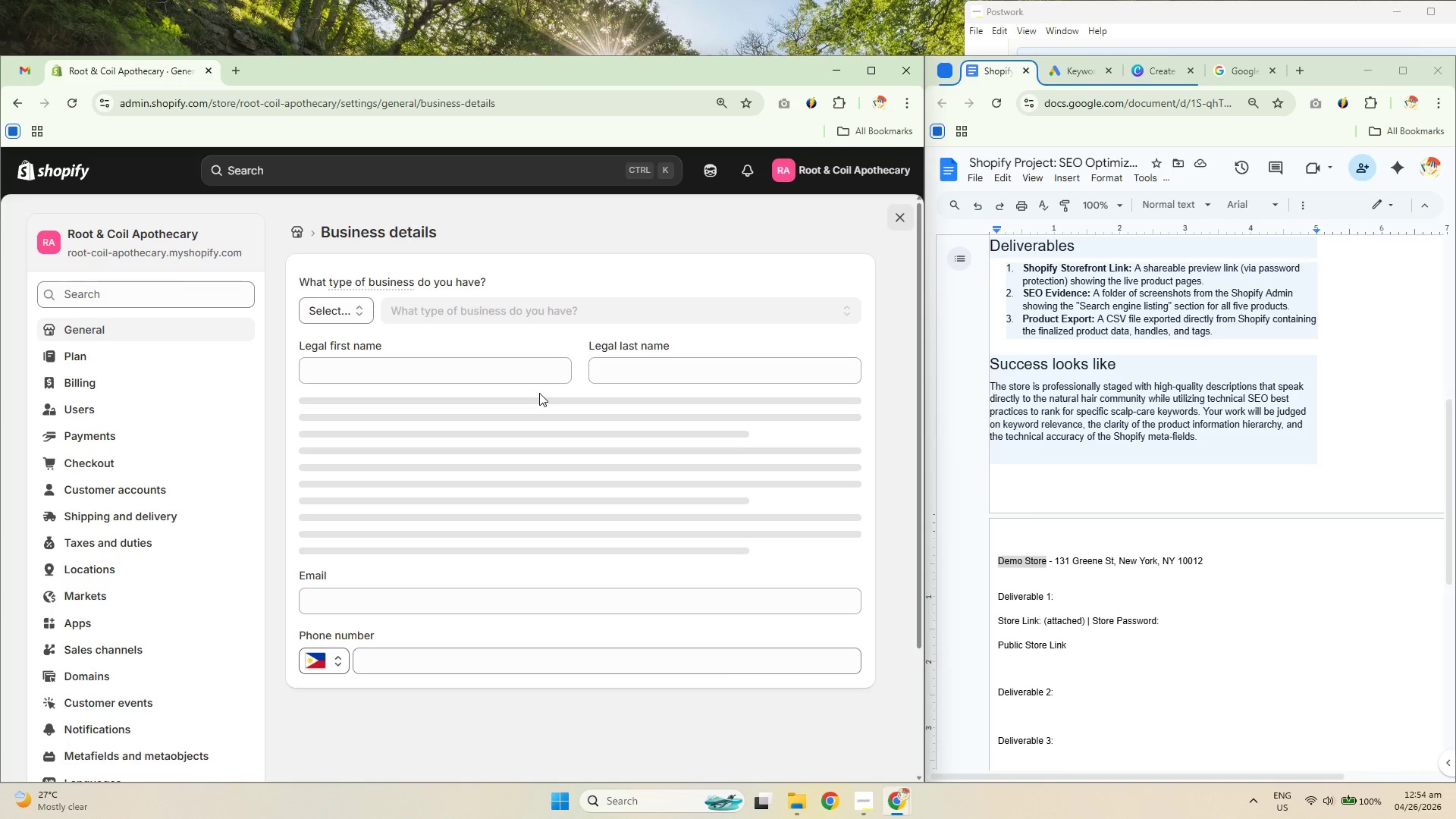 
left_click([348, 305])
 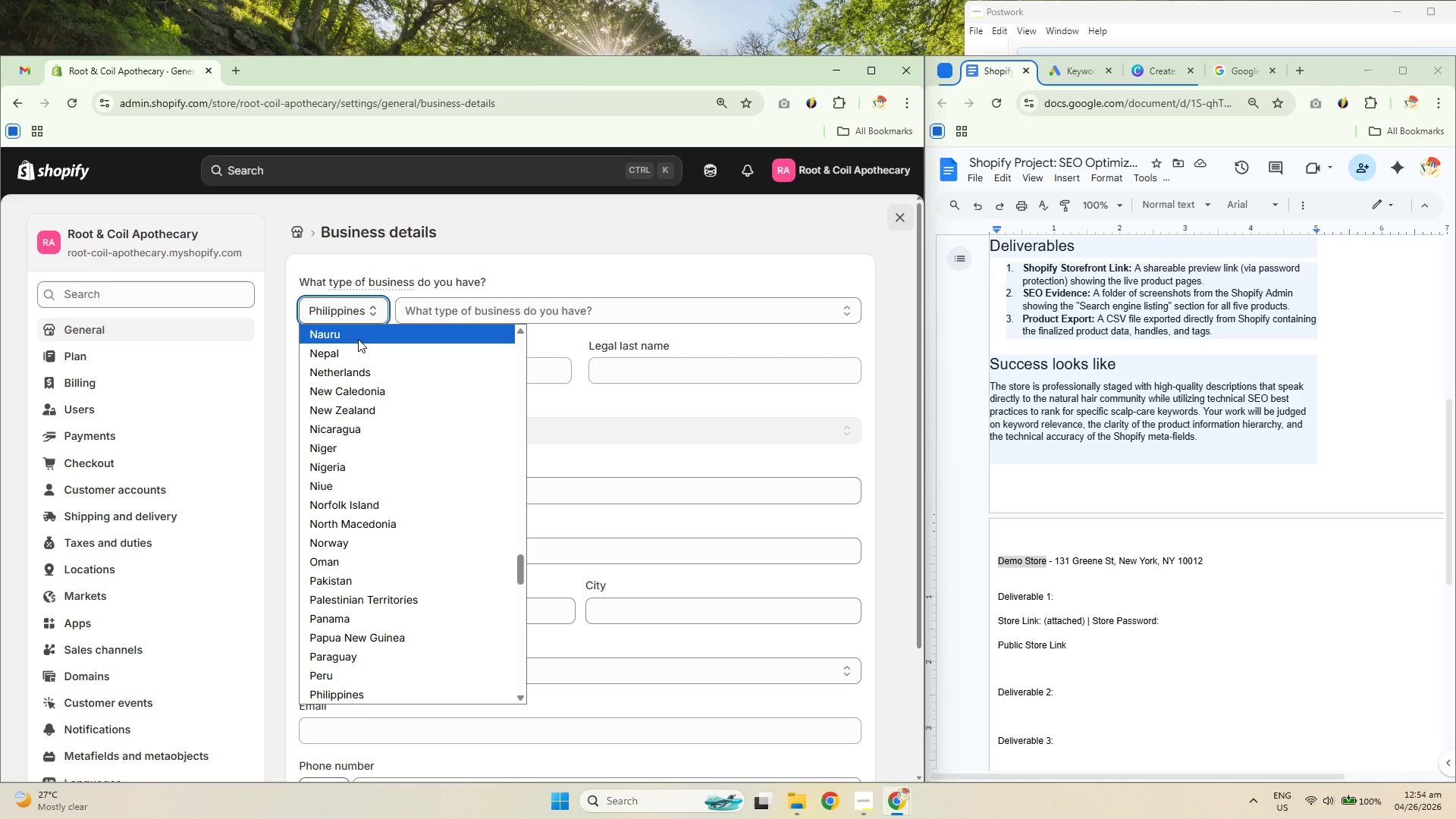 
type(uni)
 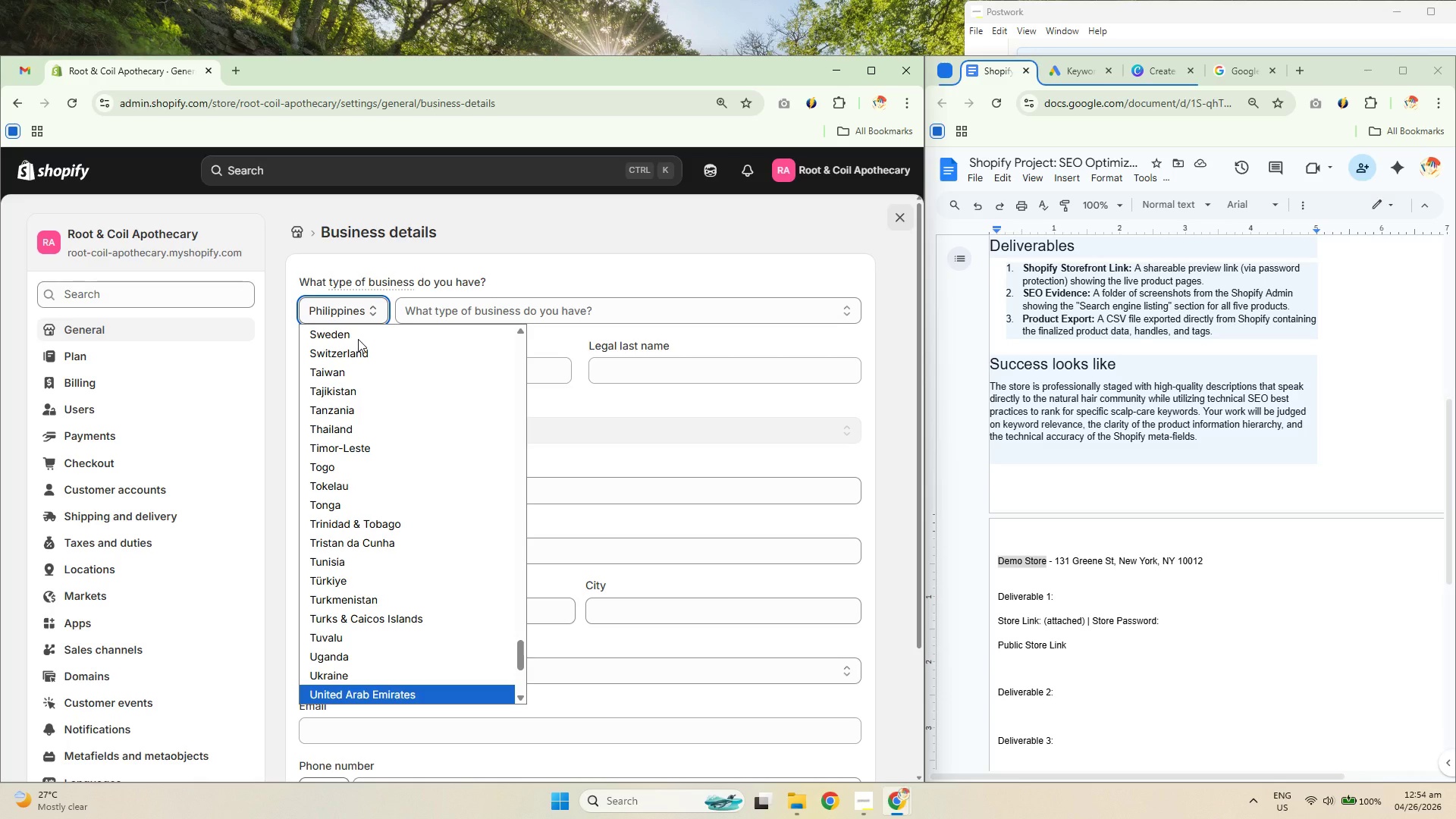 
key(ArrowDown)
 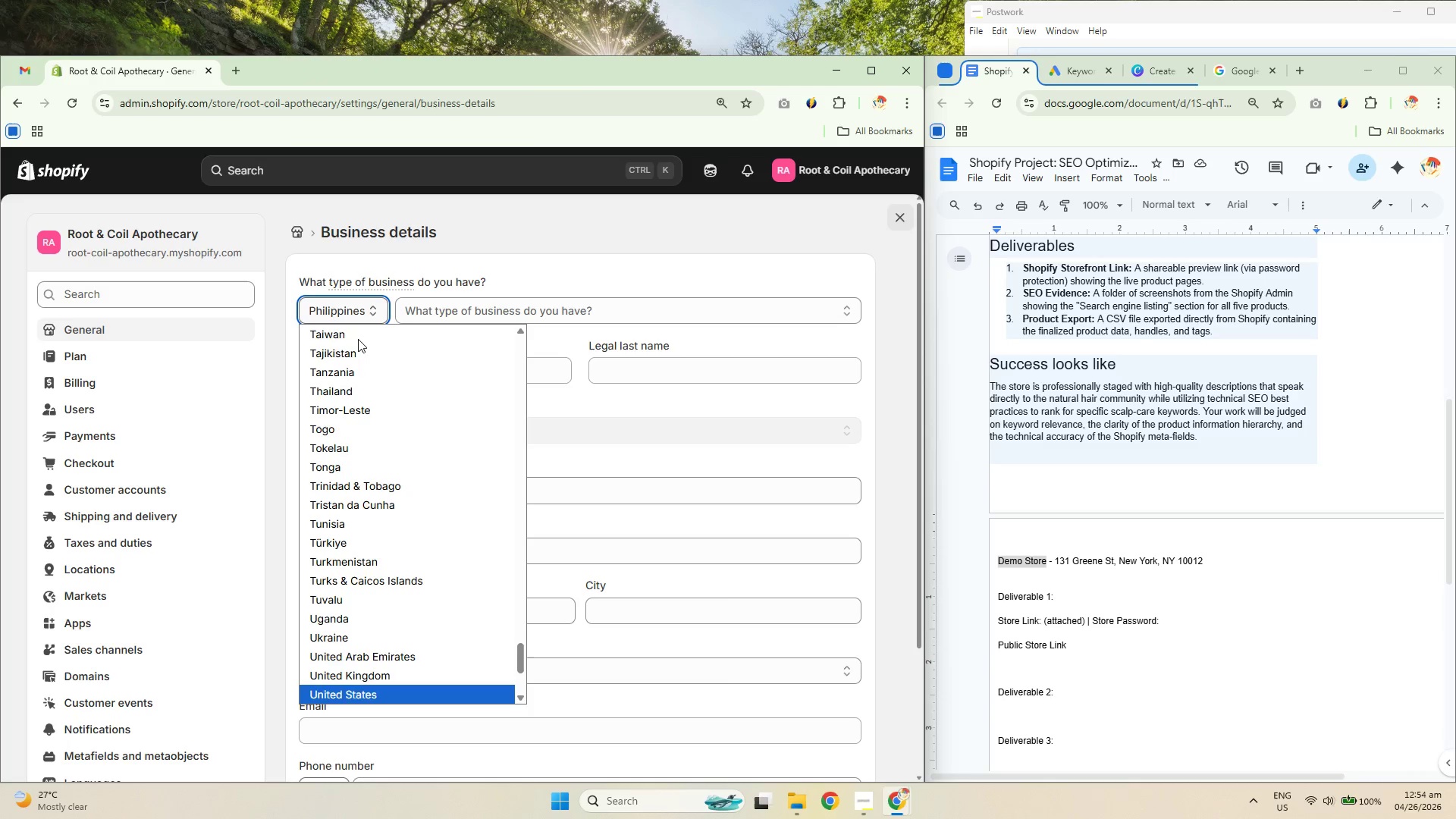 
key(ArrowDown)
 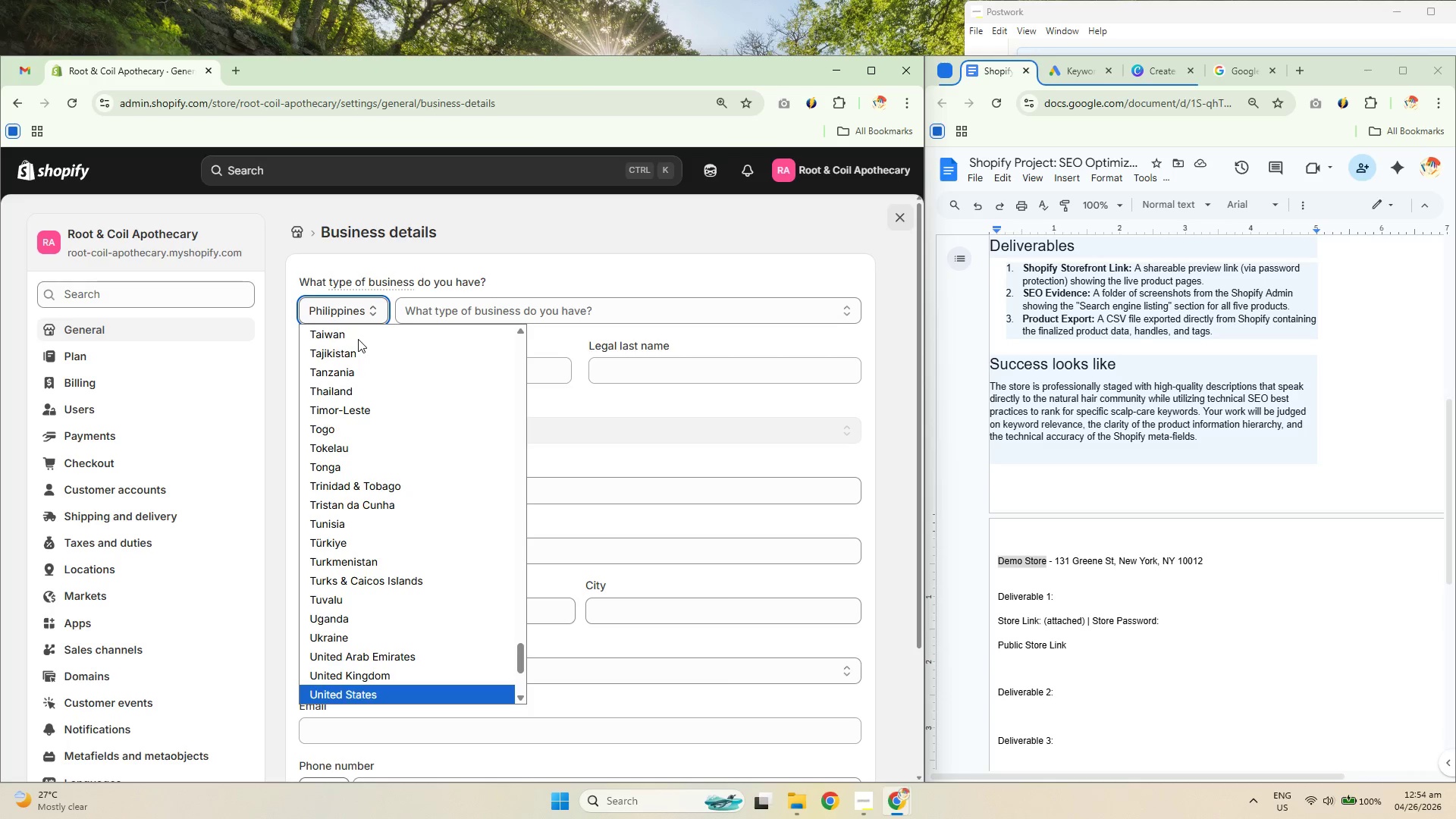 
key(ArrowDown)
 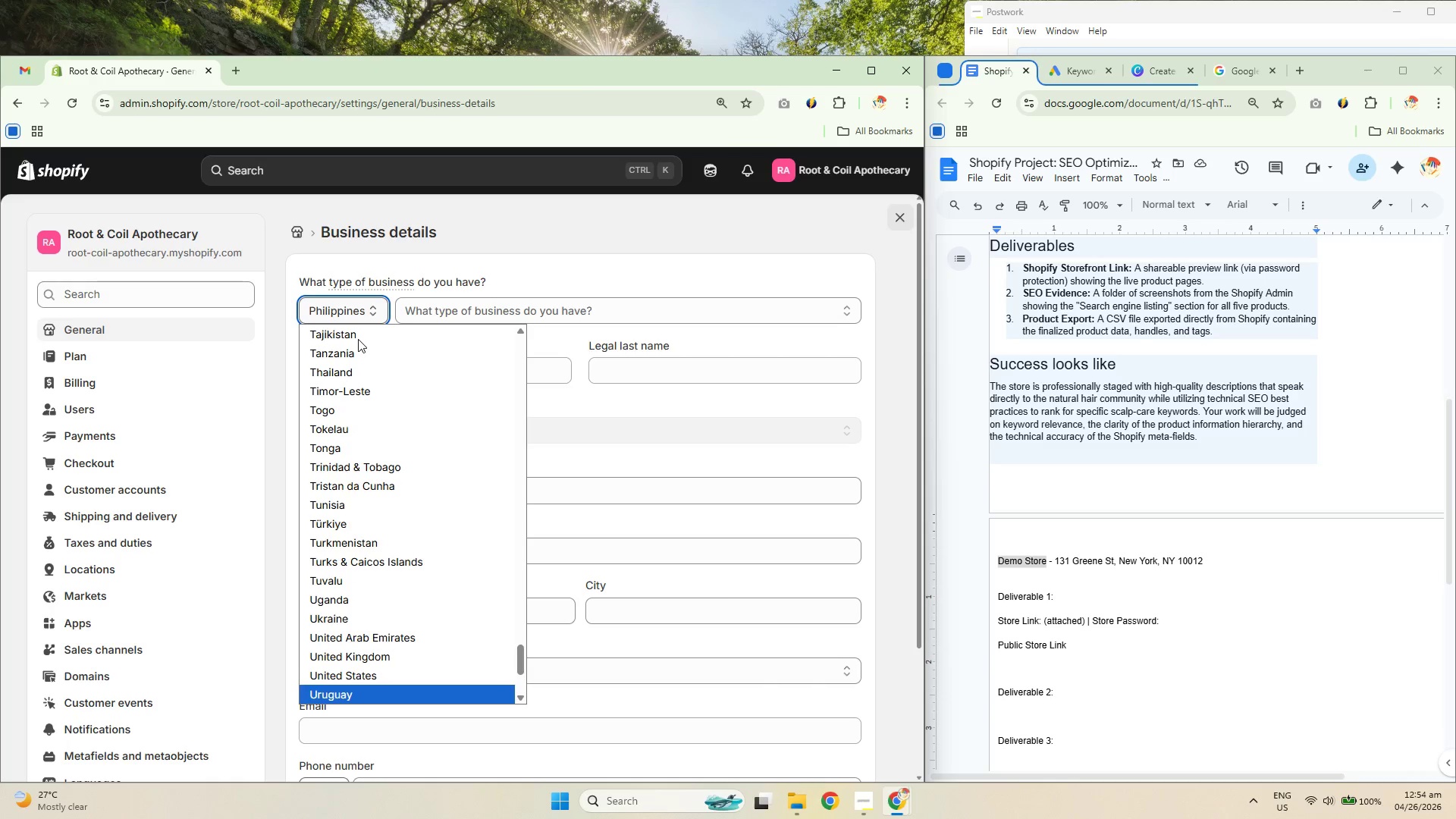 
key(ArrowUp)
 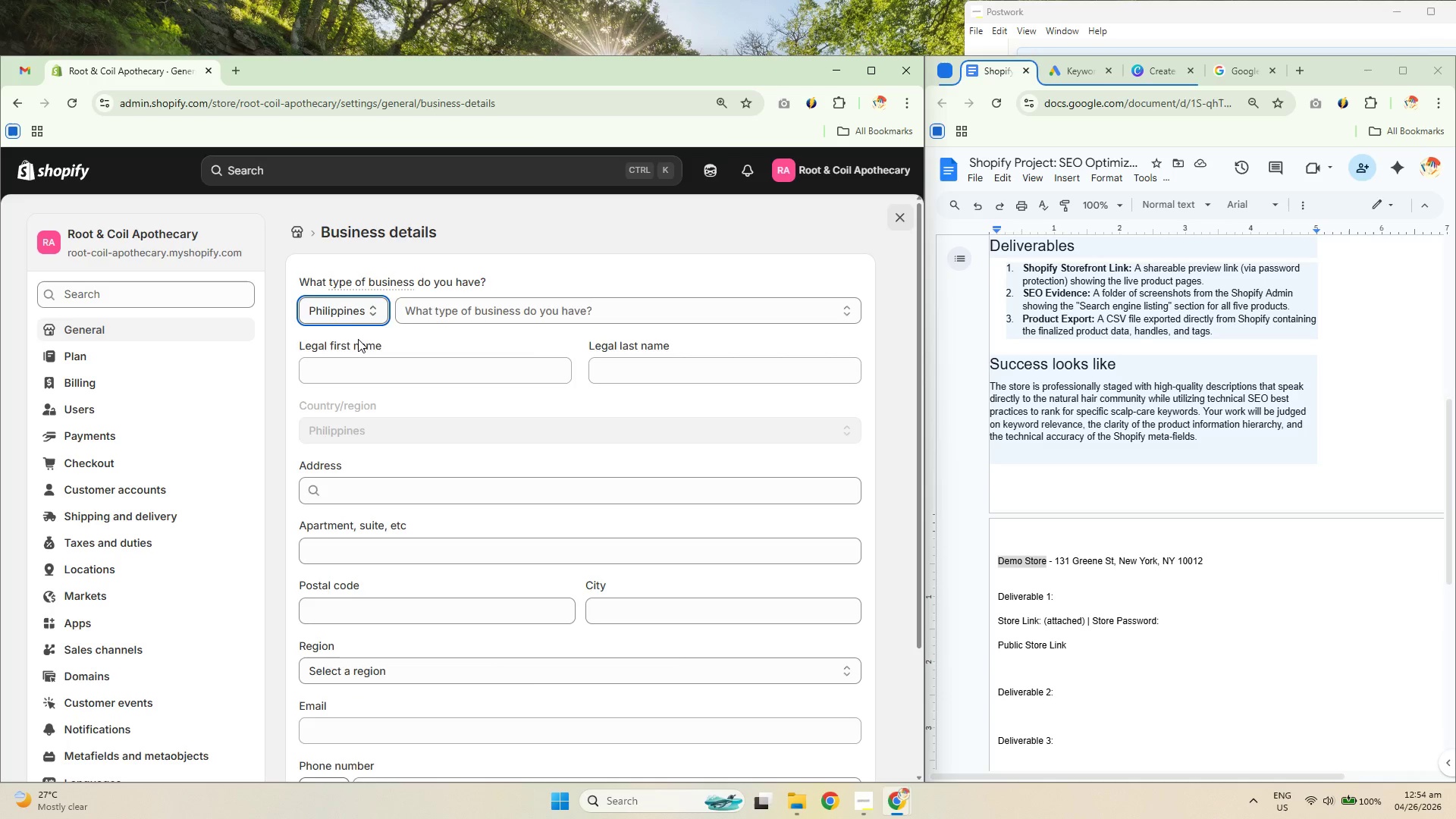 
key(Enter)
 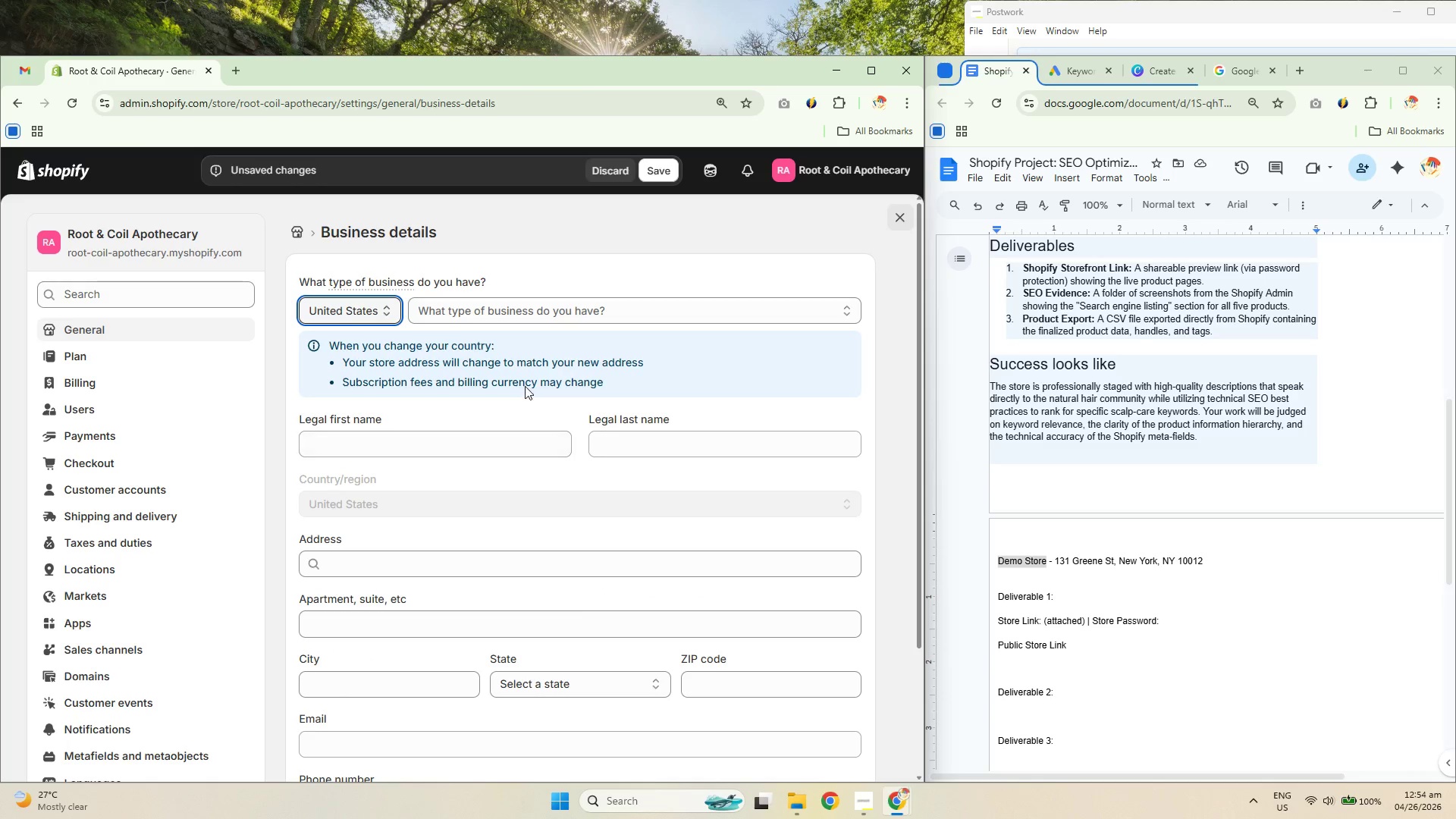 
left_click([516, 449])
 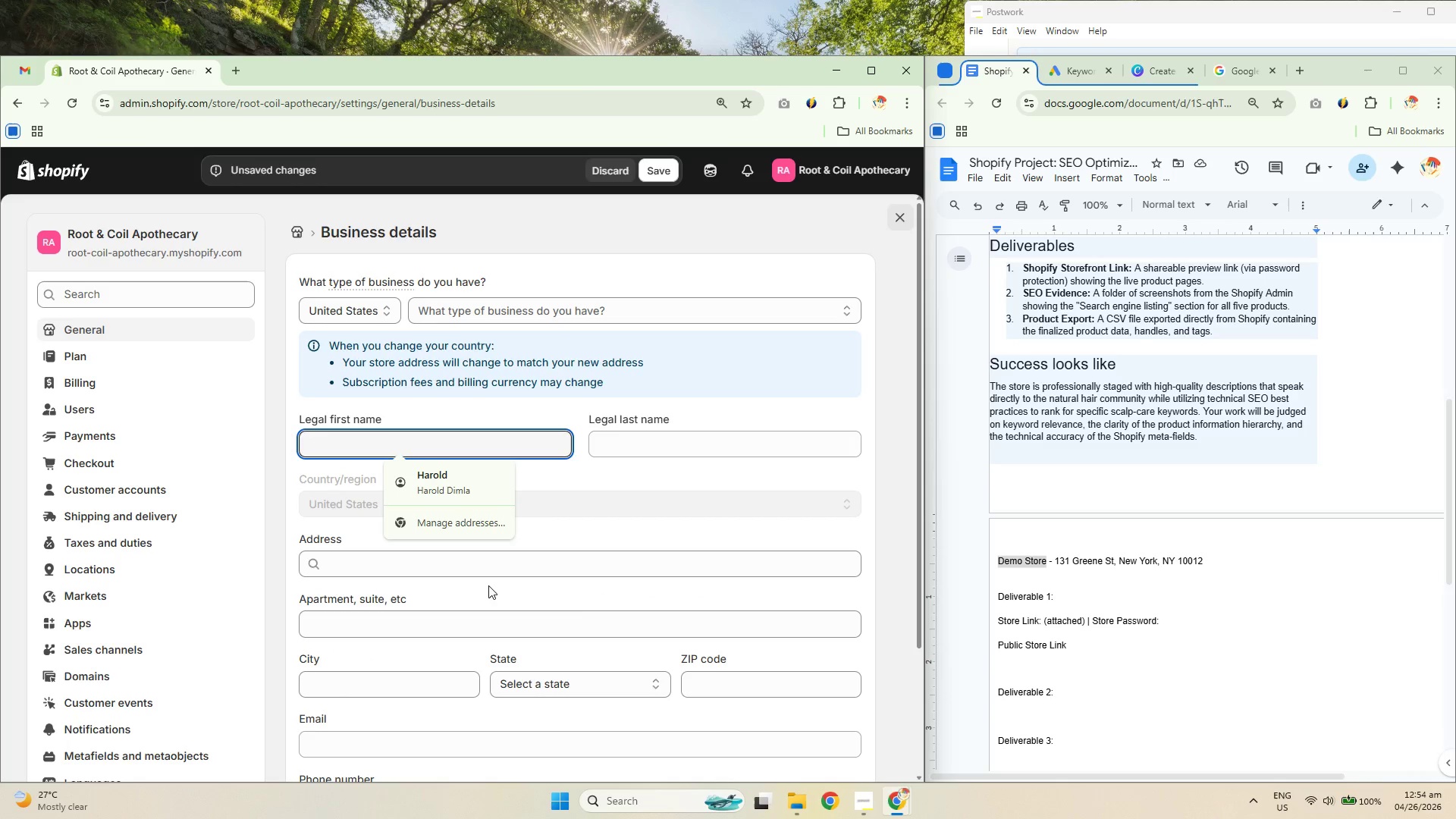 
left_click([495, 563])
 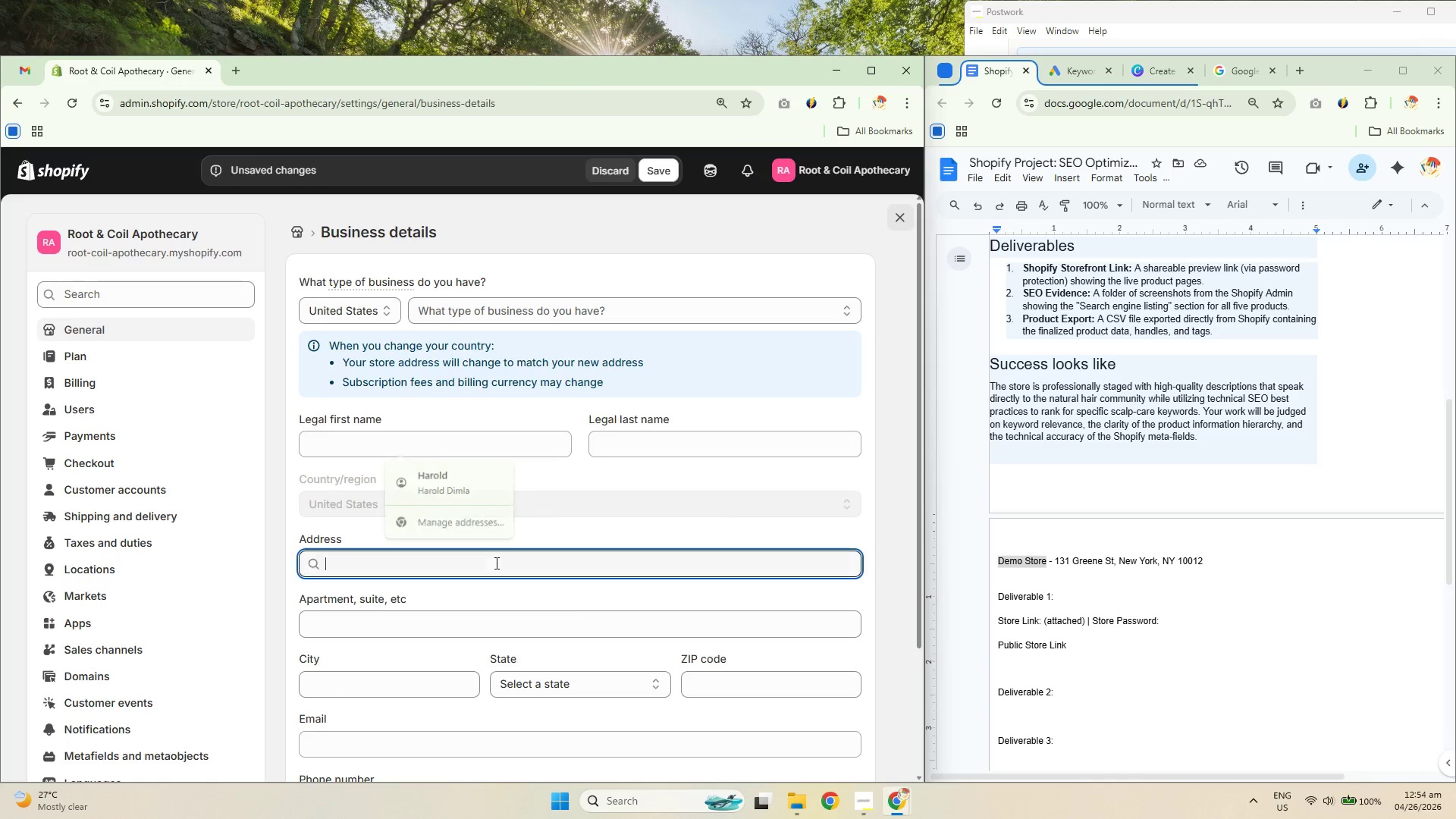 
key(Control+ControlLeft)
 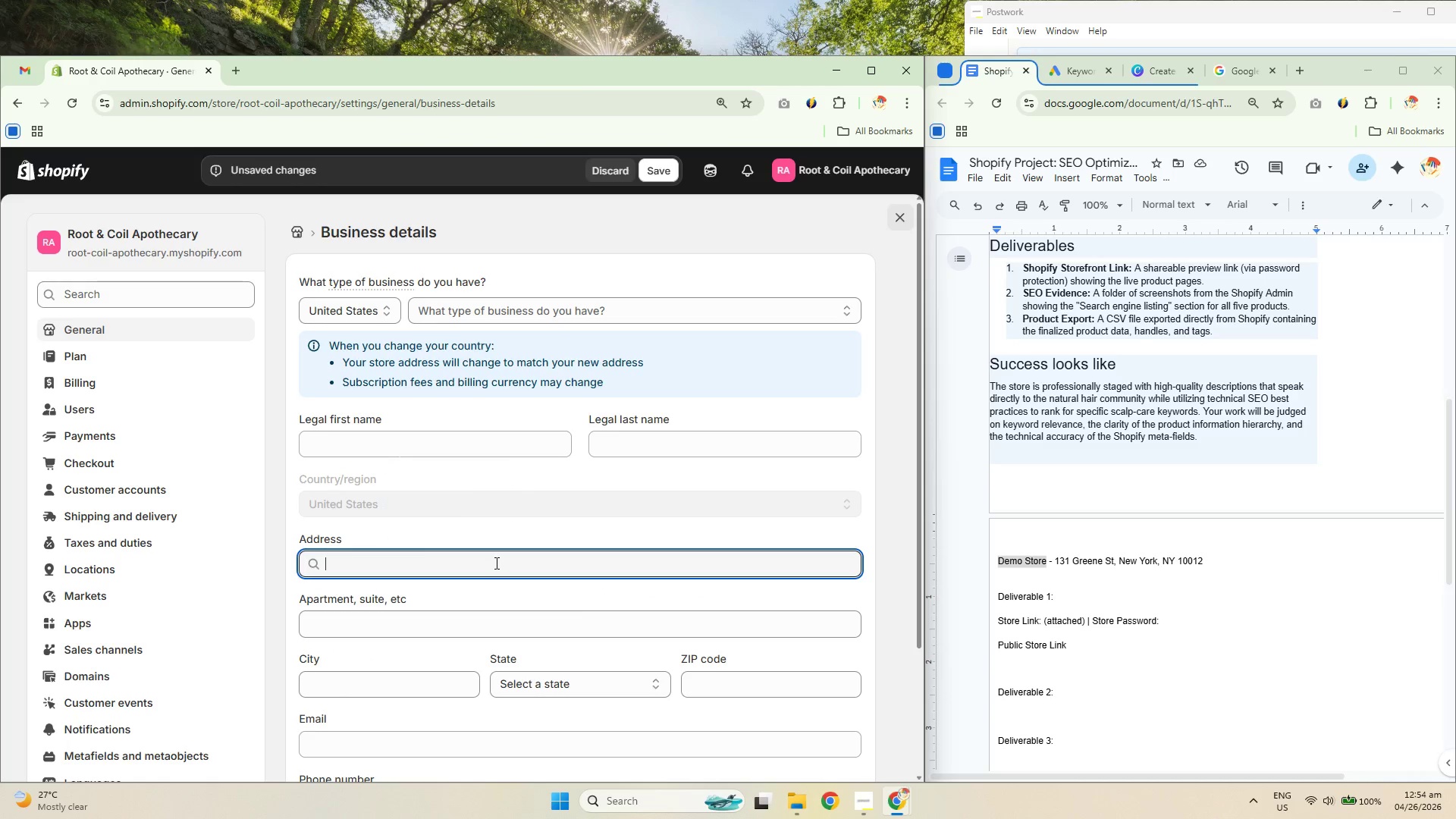 
key(Control+V)
 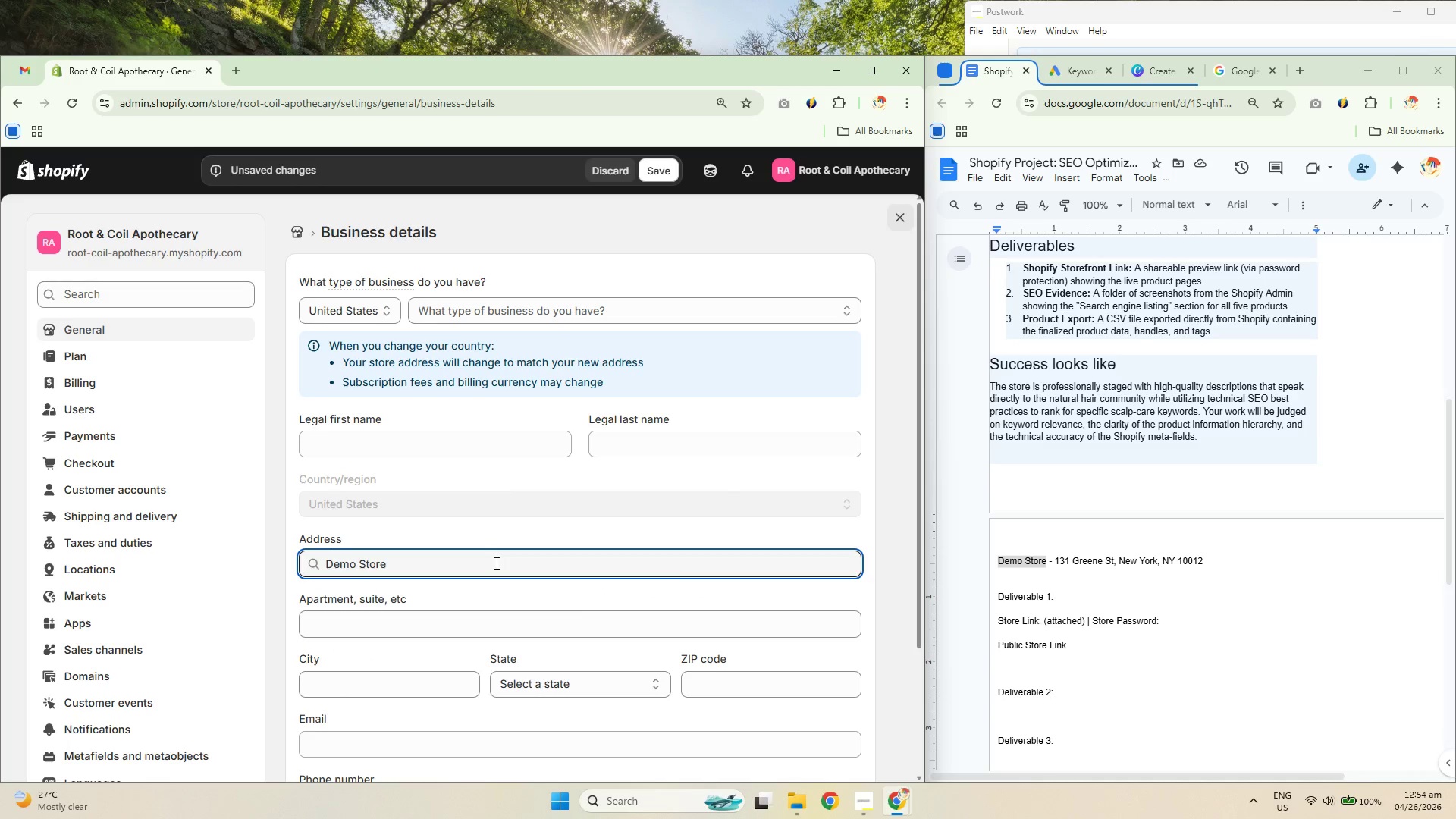 
key(Control+ControlLeft)
 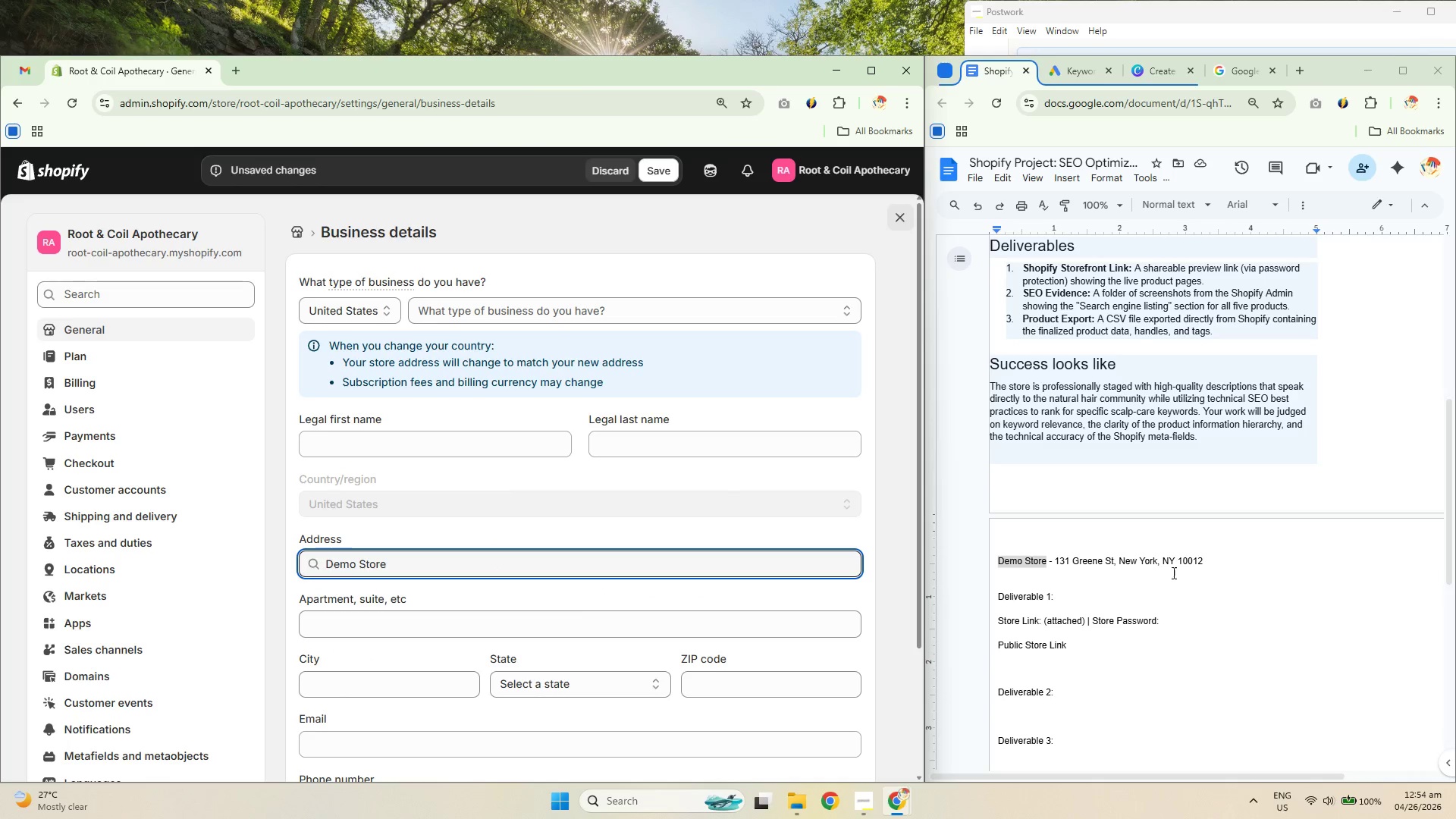 
key(Control+Z)
 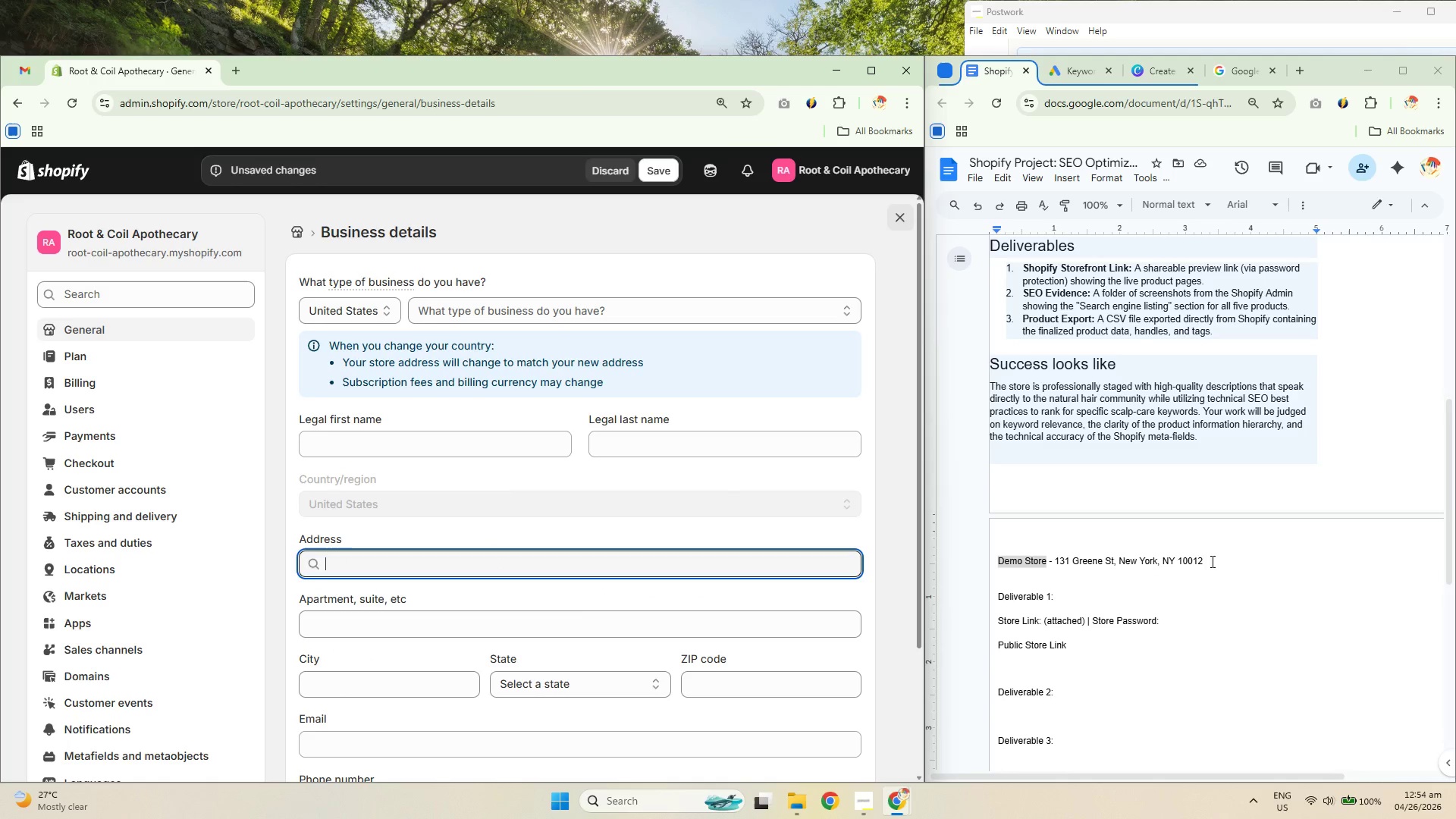 
left_click_drag(start_coordinate=[1213, 560], to_coordinate=[1055, 557])